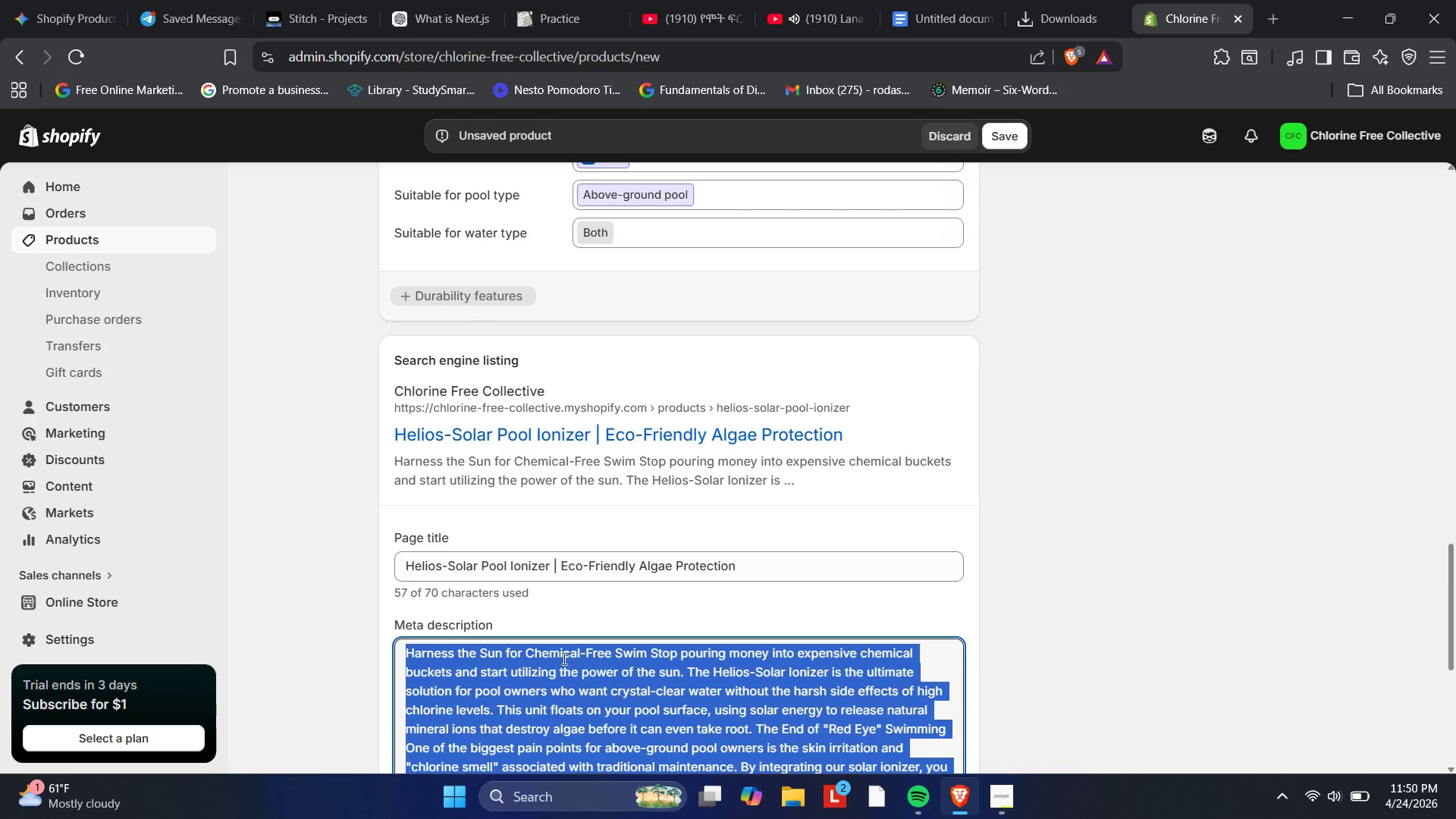 
key(Backspace)
 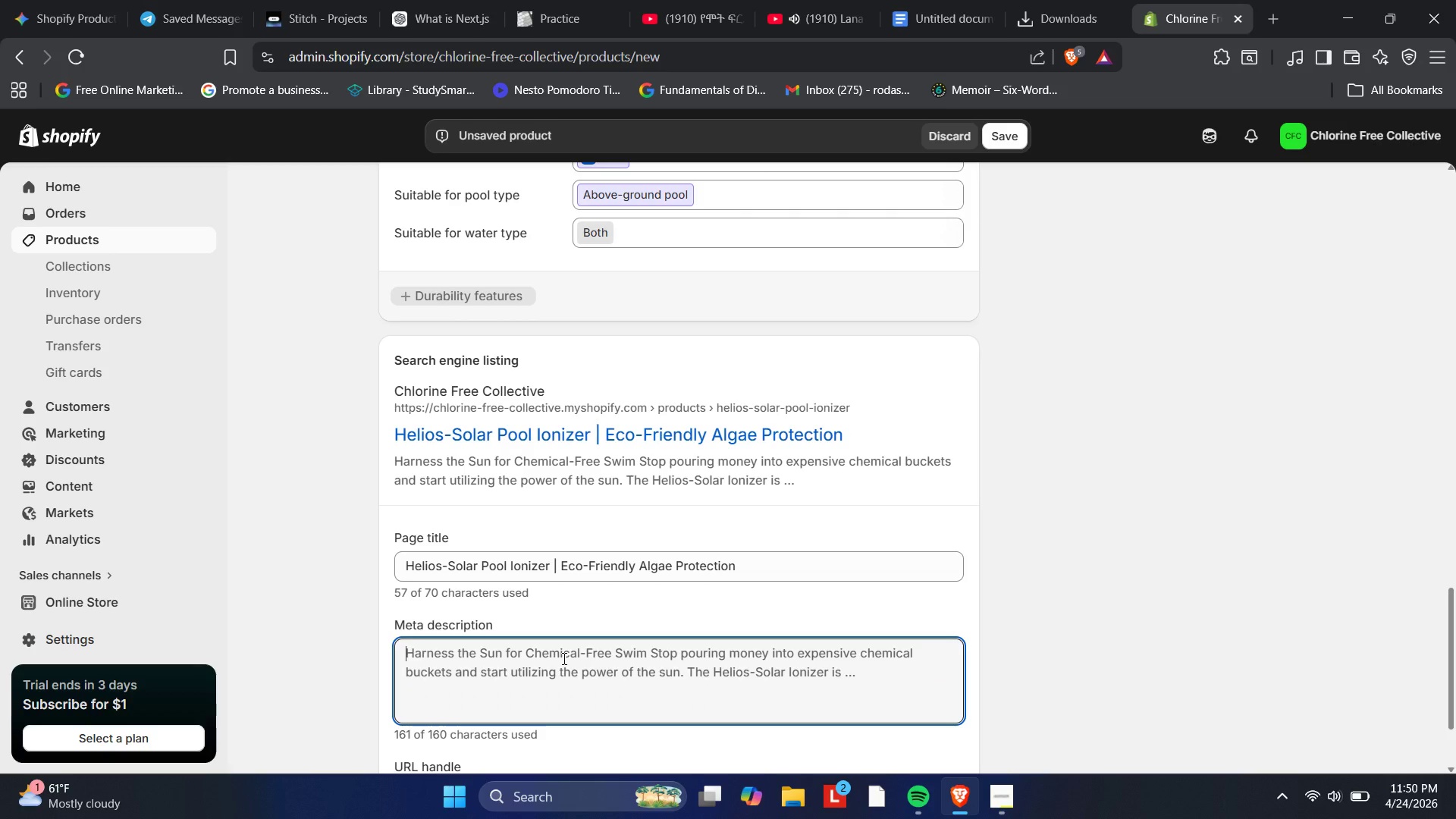 
type(Slash chlorine)
 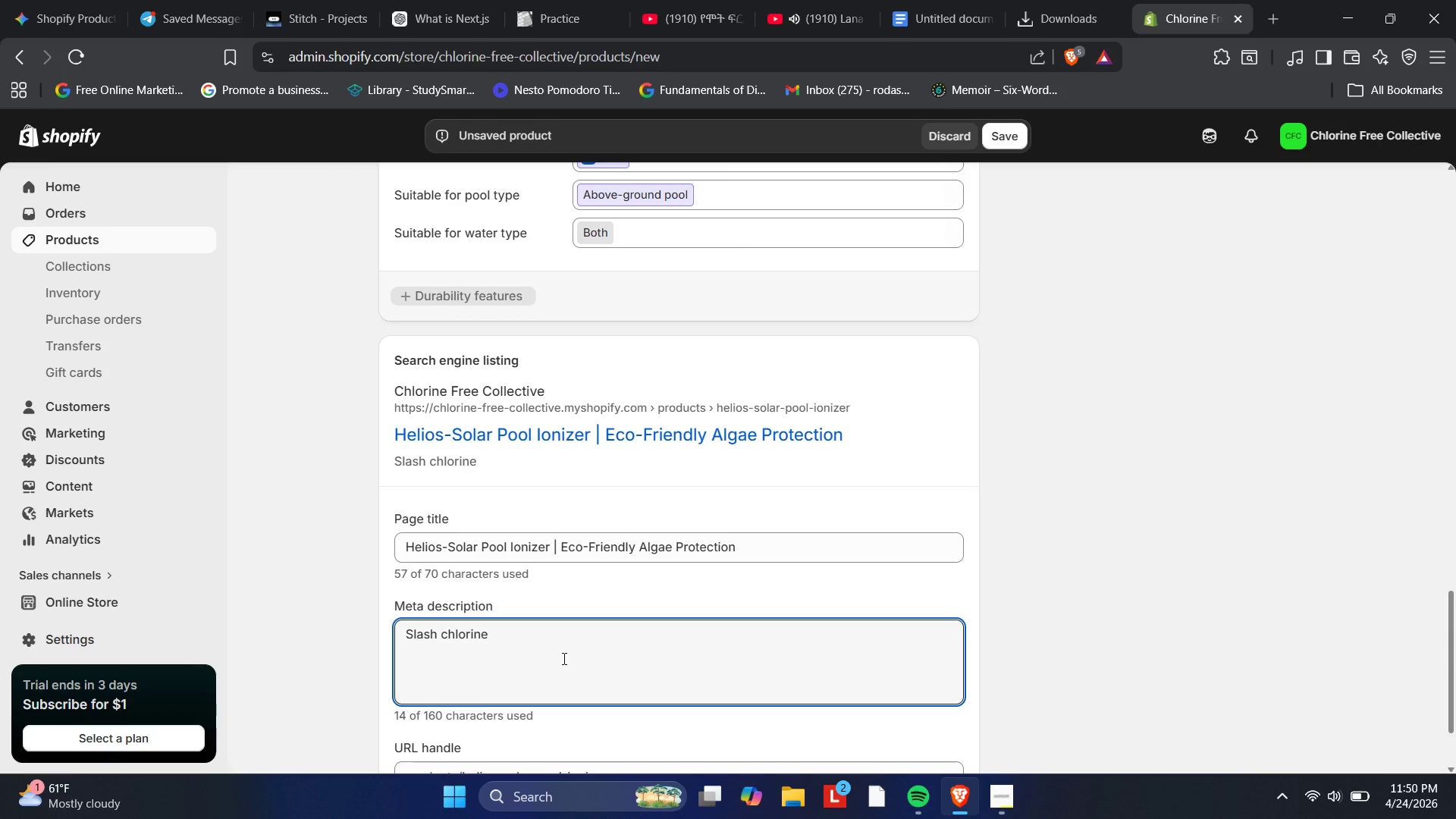 
wait(6.81)
 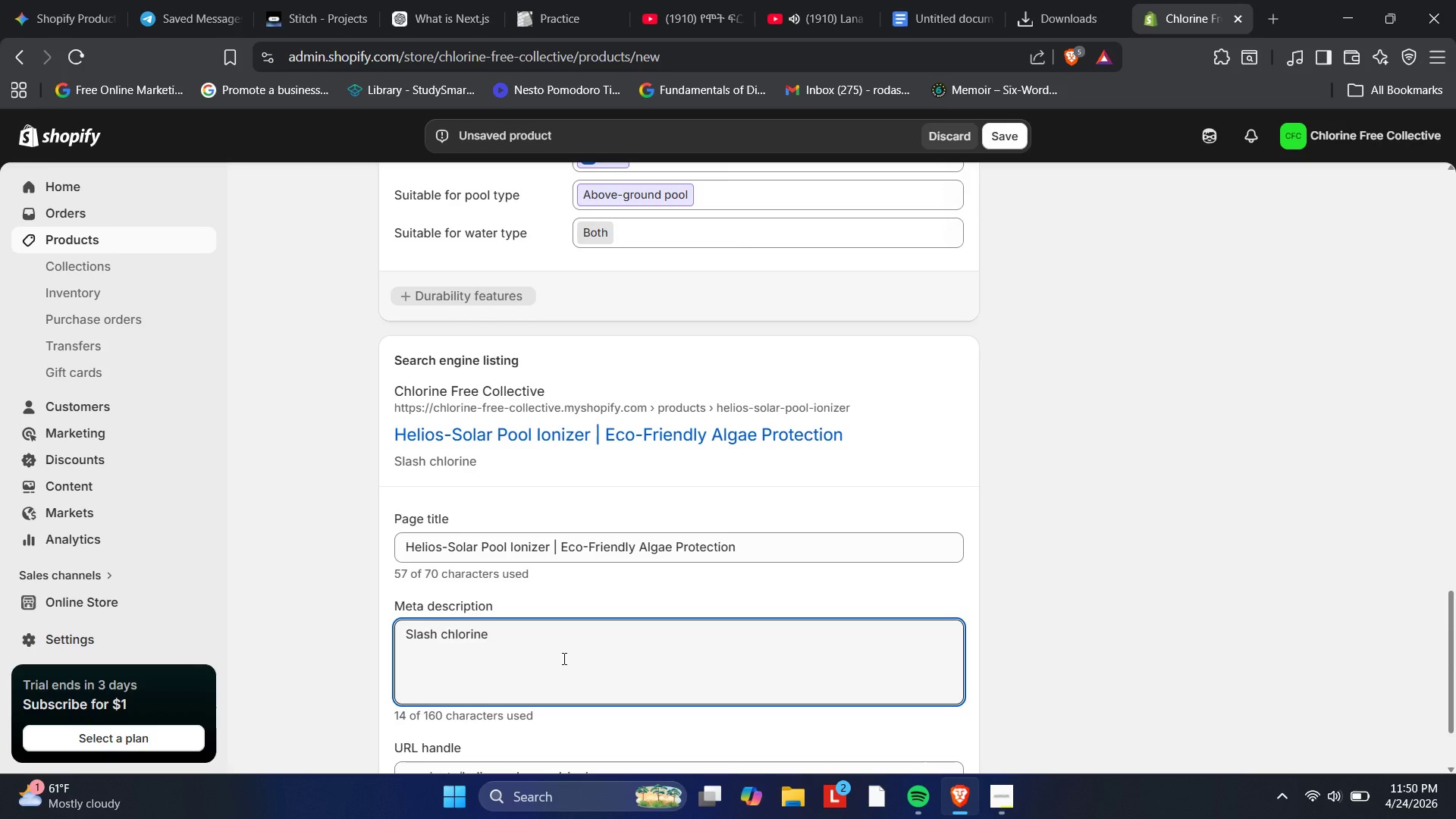 
type( use by 85% with the Helios Solar Ionizer )
key(Backspace)
type(. Eco-friendly )
key(Backspace)
type(, solar )
key(Backspace)
type(- )
key(Backspace)
type(powered pool sanitization )
 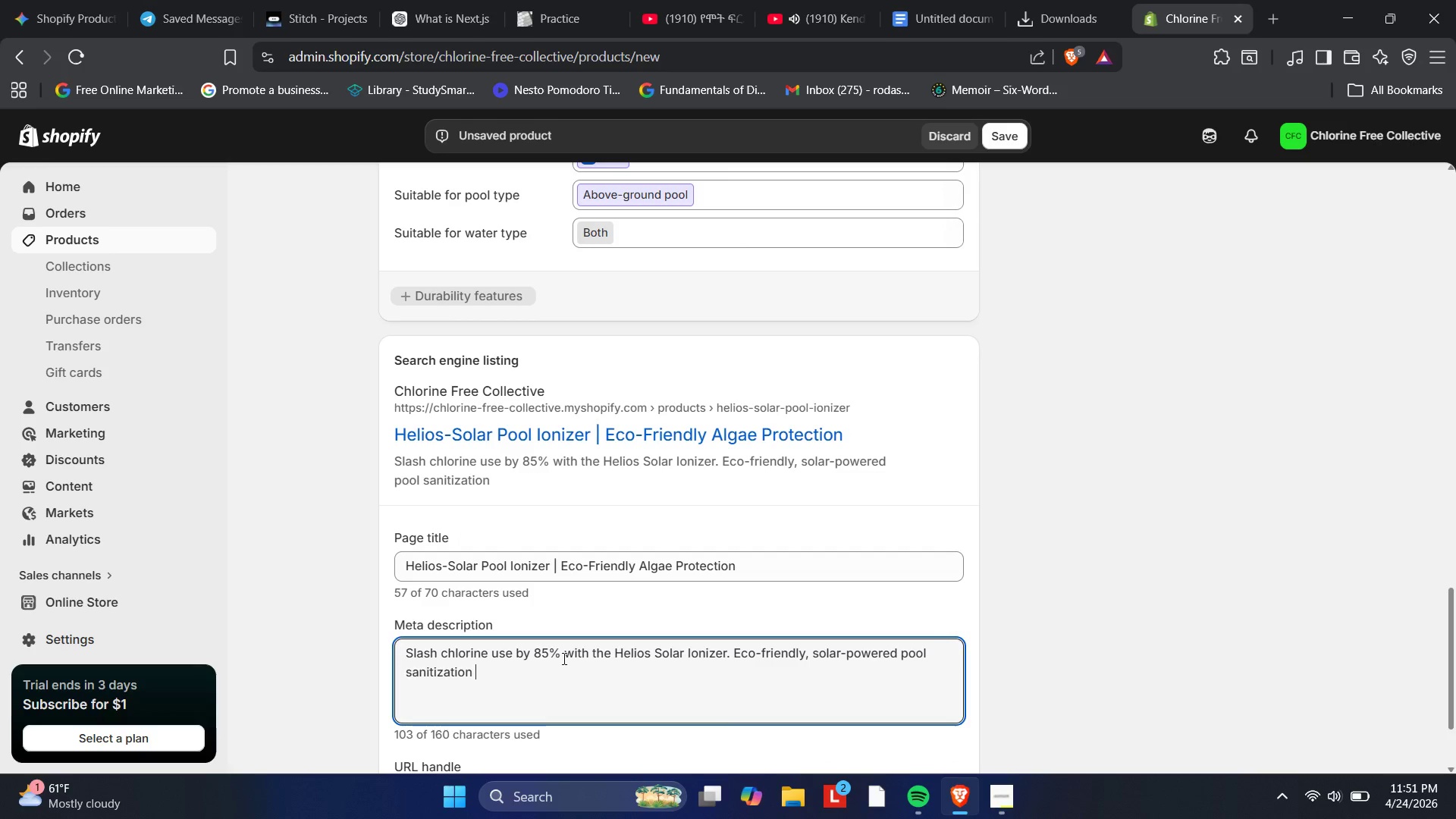 
type(for a low-mainteb)
key(Backspace)
type(nance )
key(Backspace)
type(, chemical-free swim. Shop now.)
 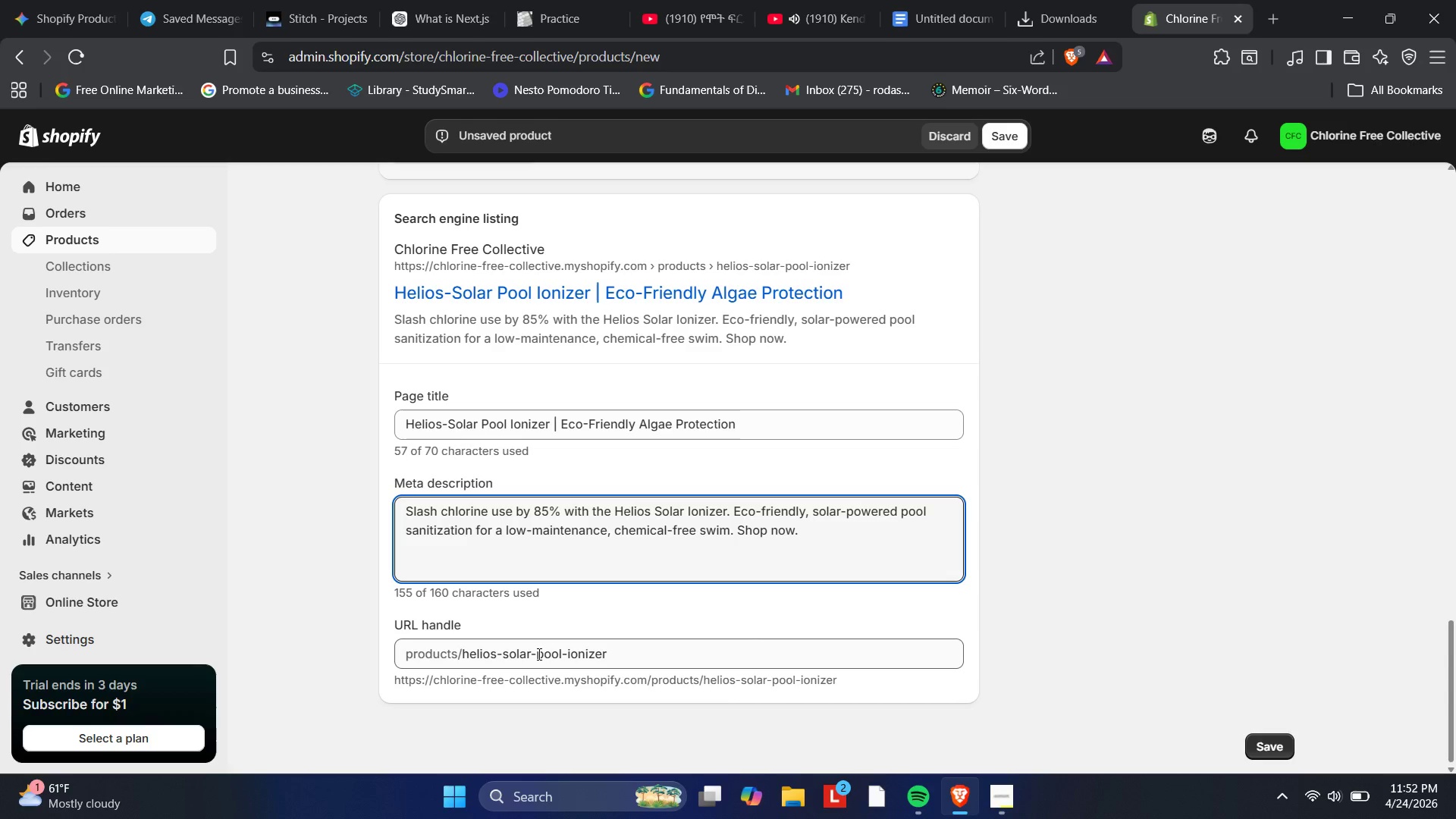 
wait(8.92)
 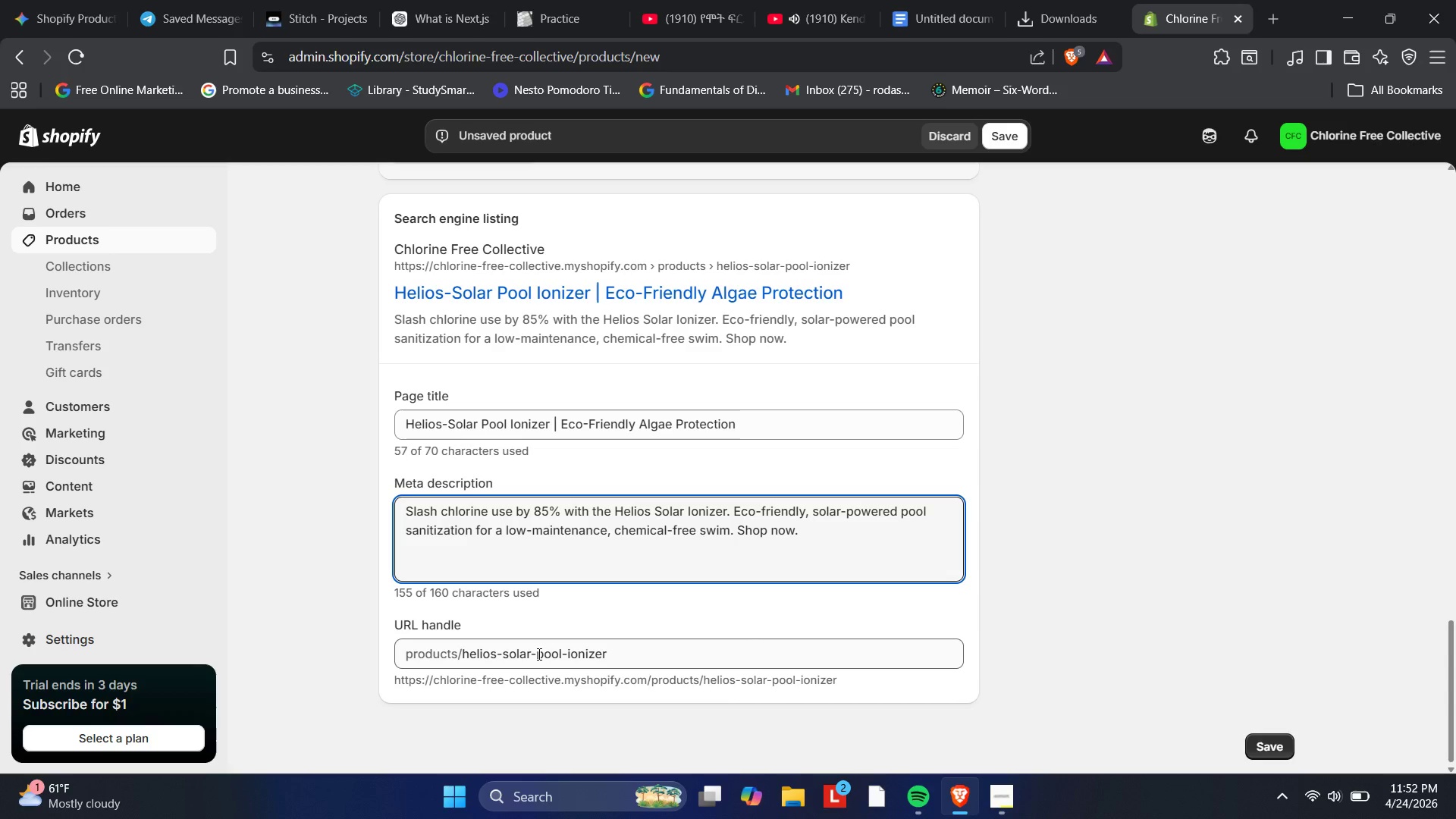 
left_click([464, 660])
 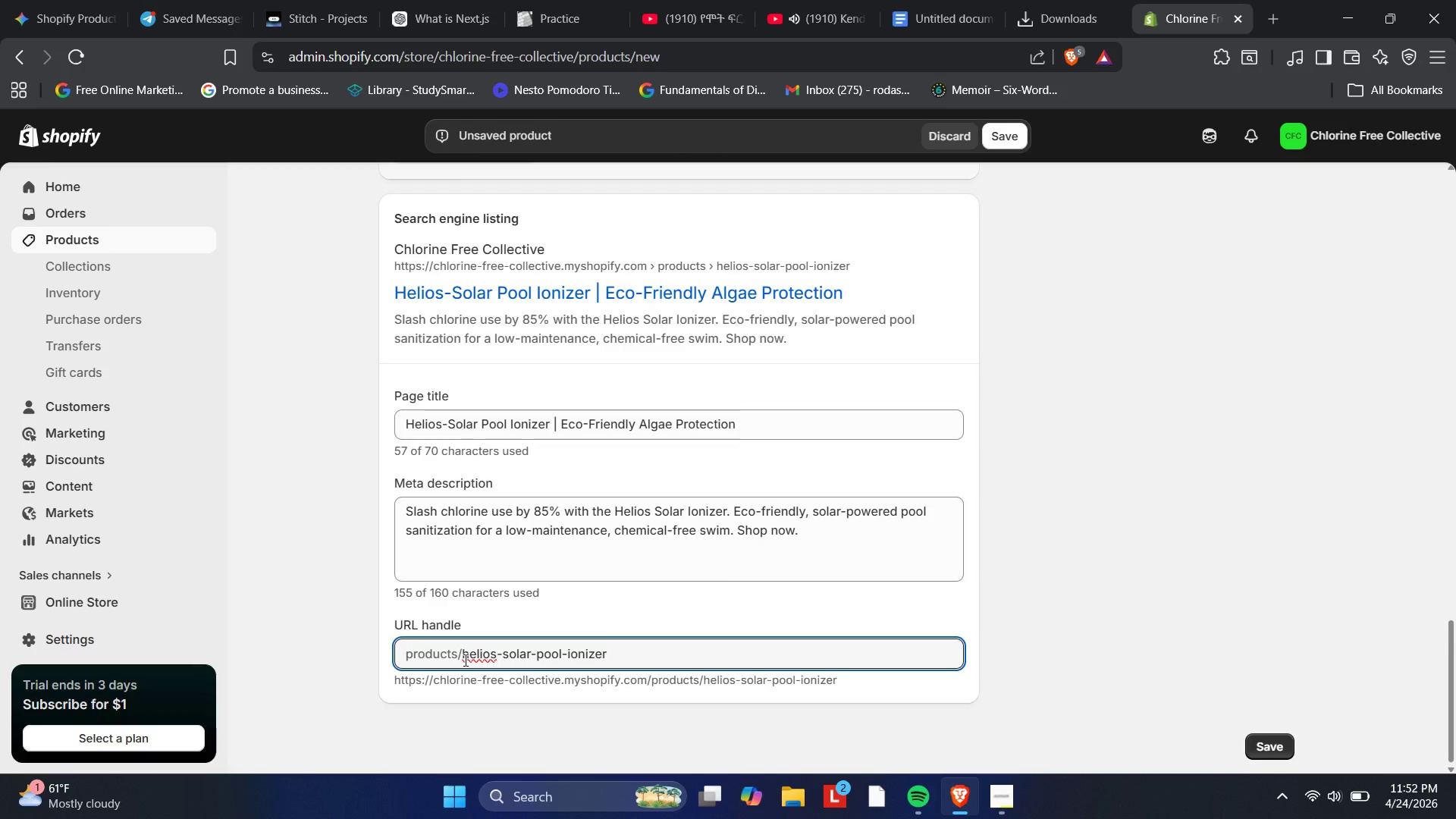 
key(P)
 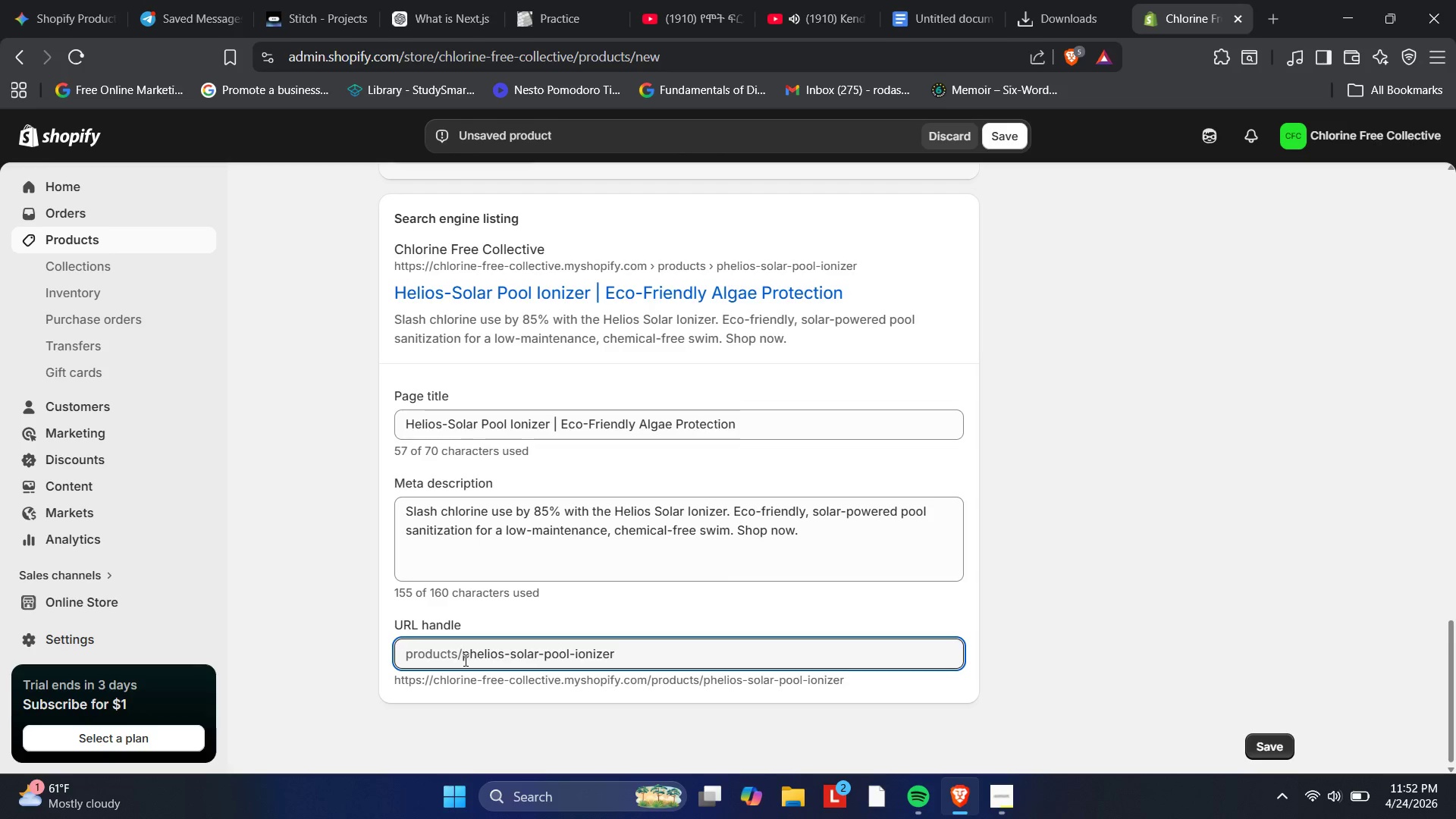 
key(Backspace)
 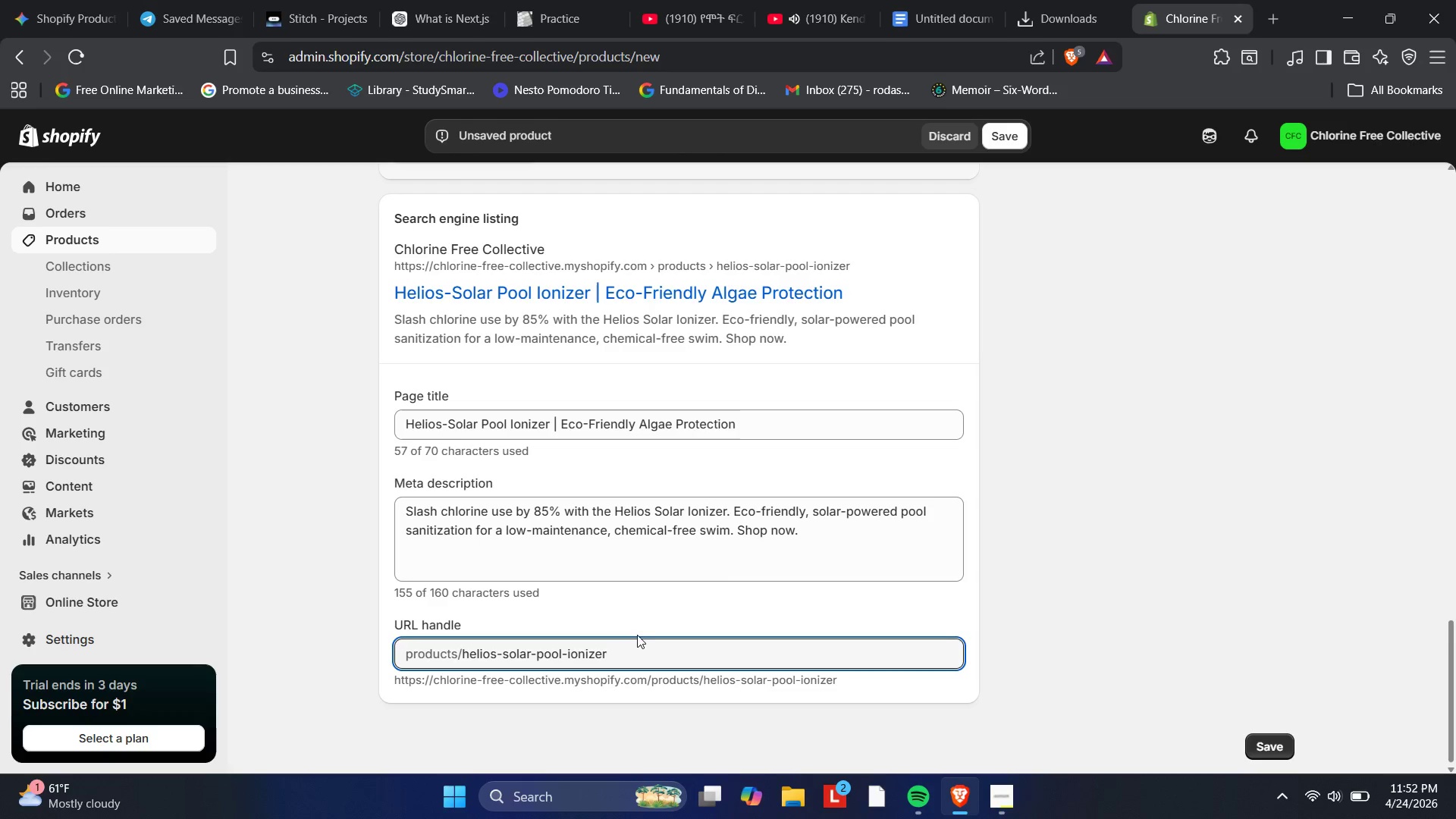 
left_click([642, 639])
 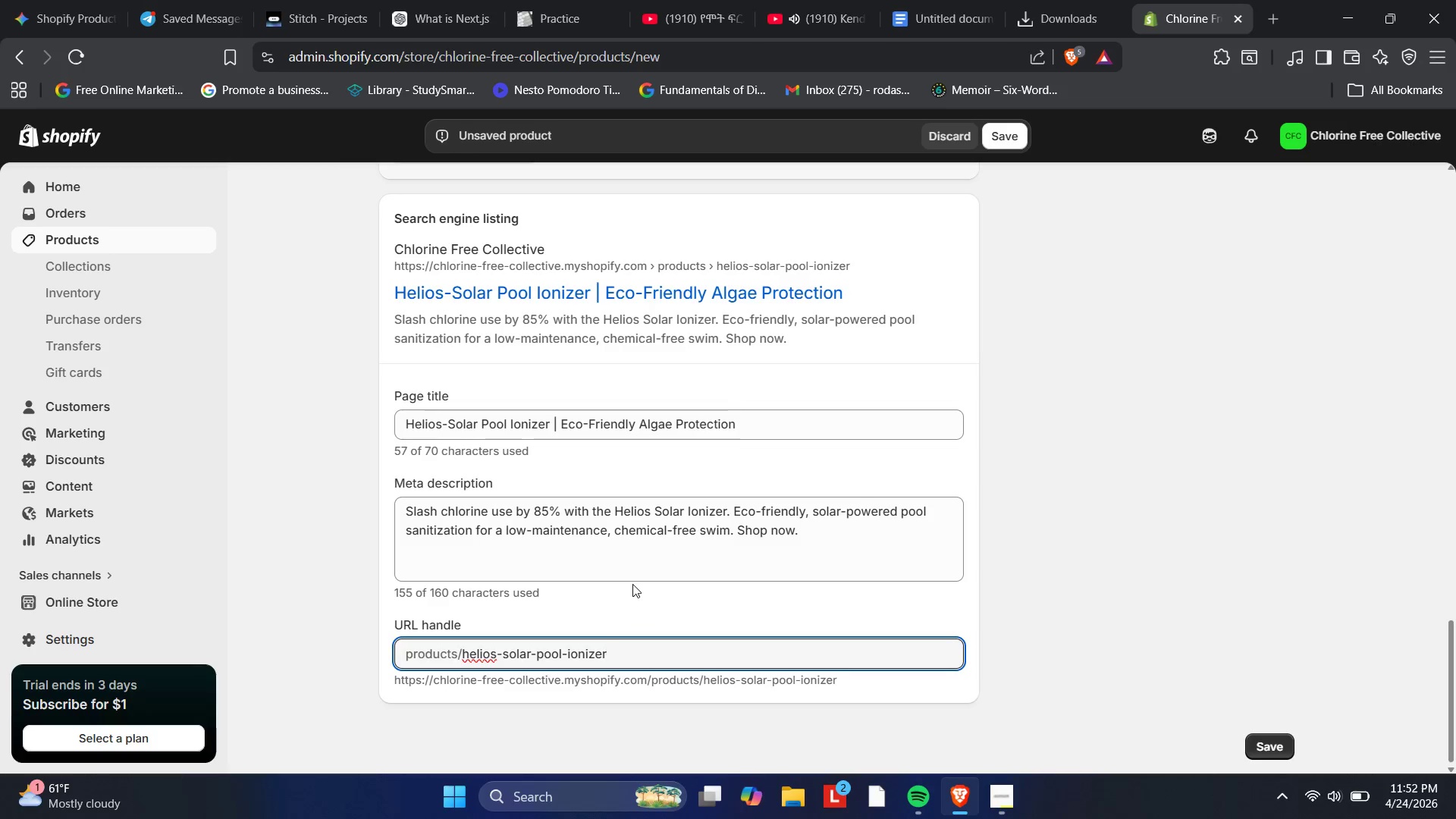 
left_click([632, 584])
 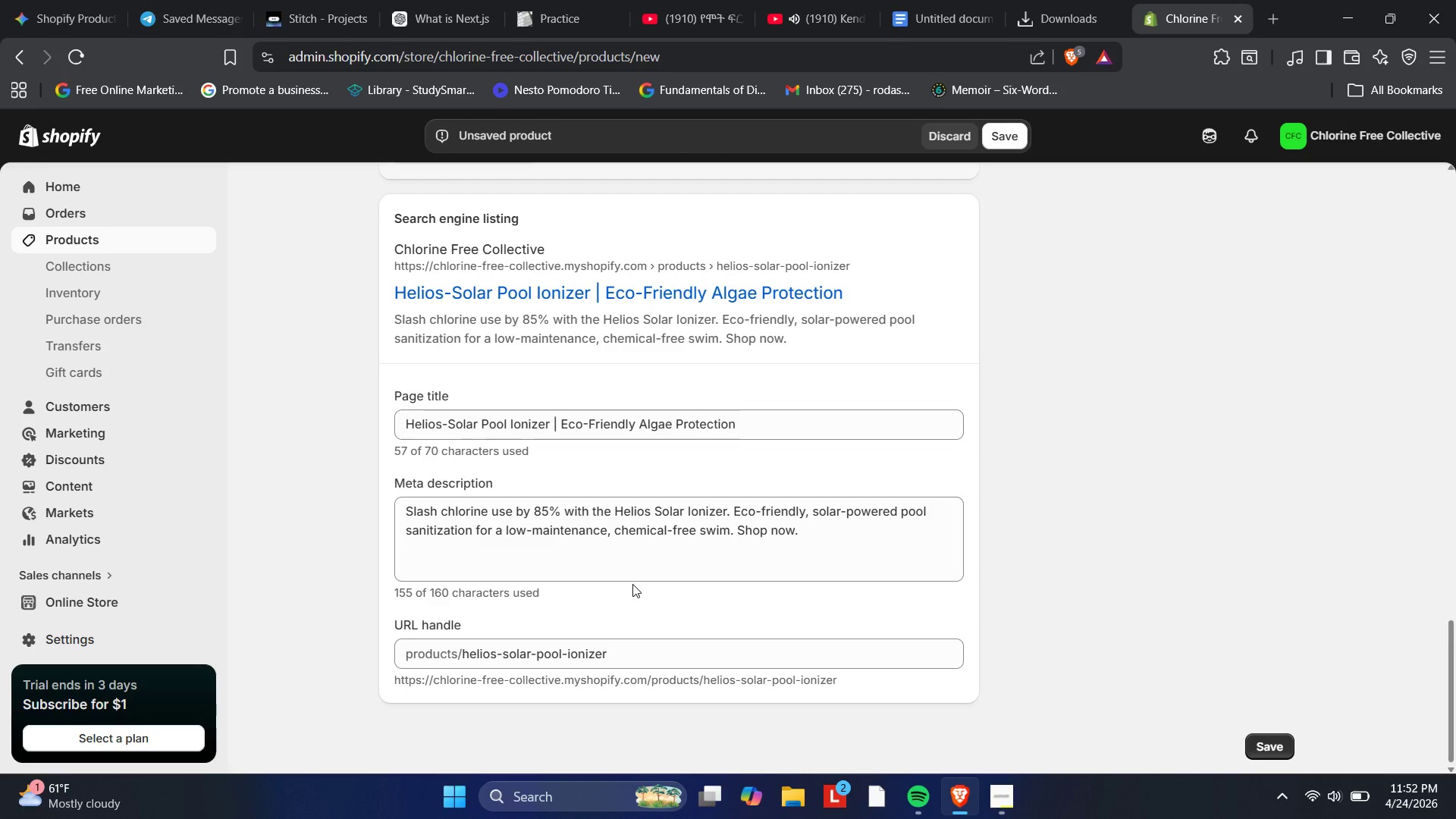 
wait(5.88)
 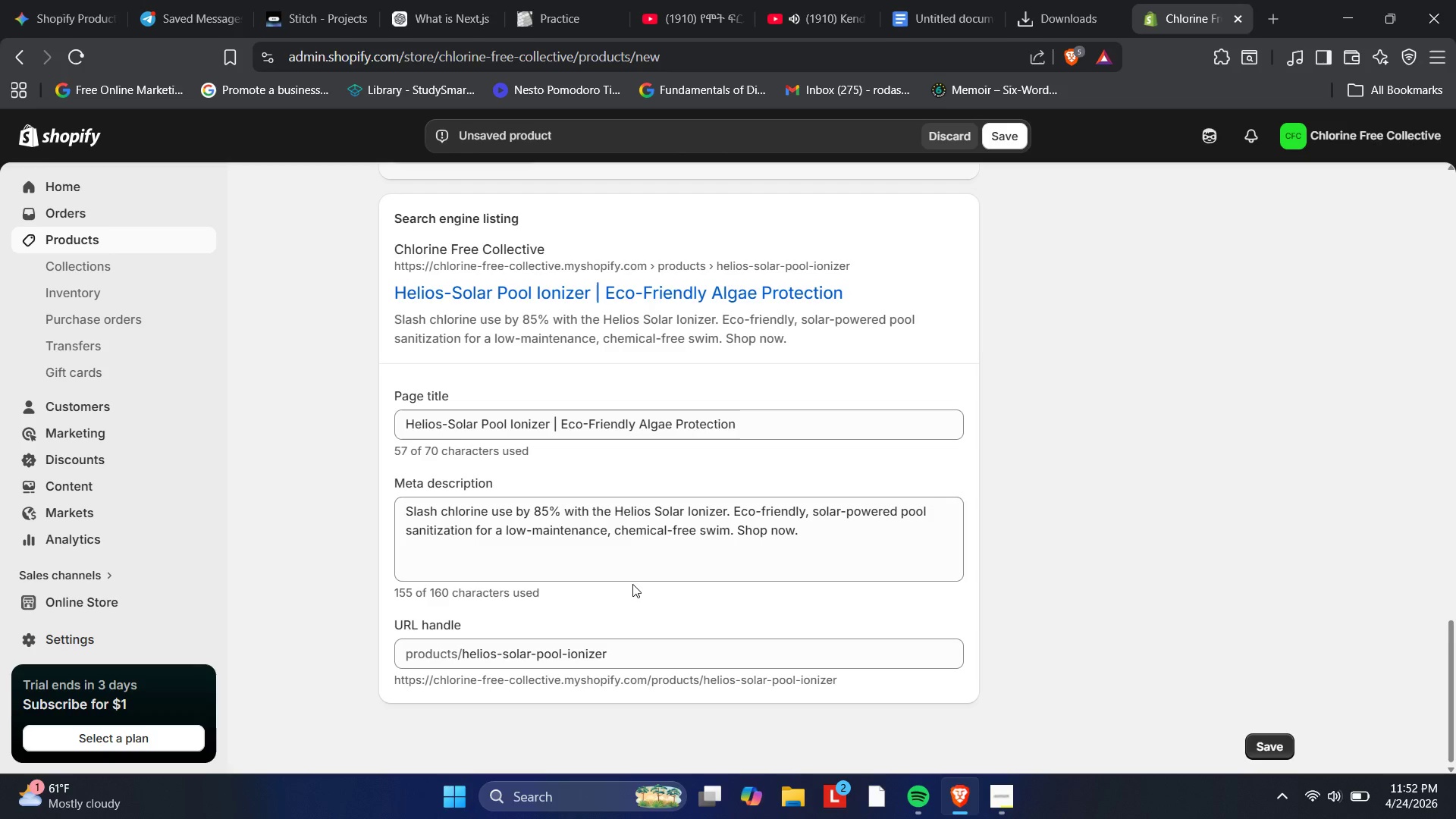 
scroll: coordinate [632, 584], scroll_direction: up, amount: 8.0
 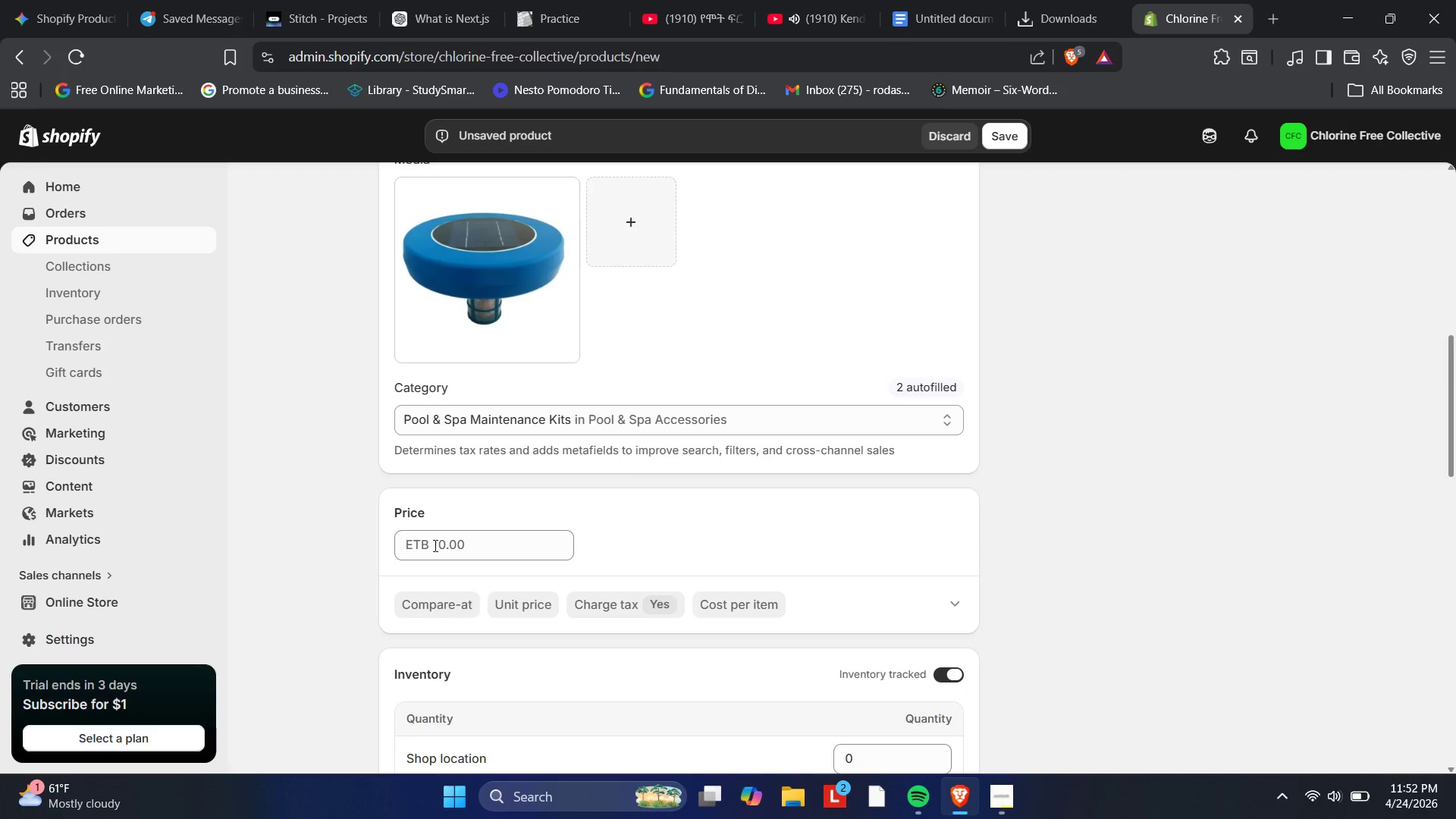 
left_click([444, 541])
 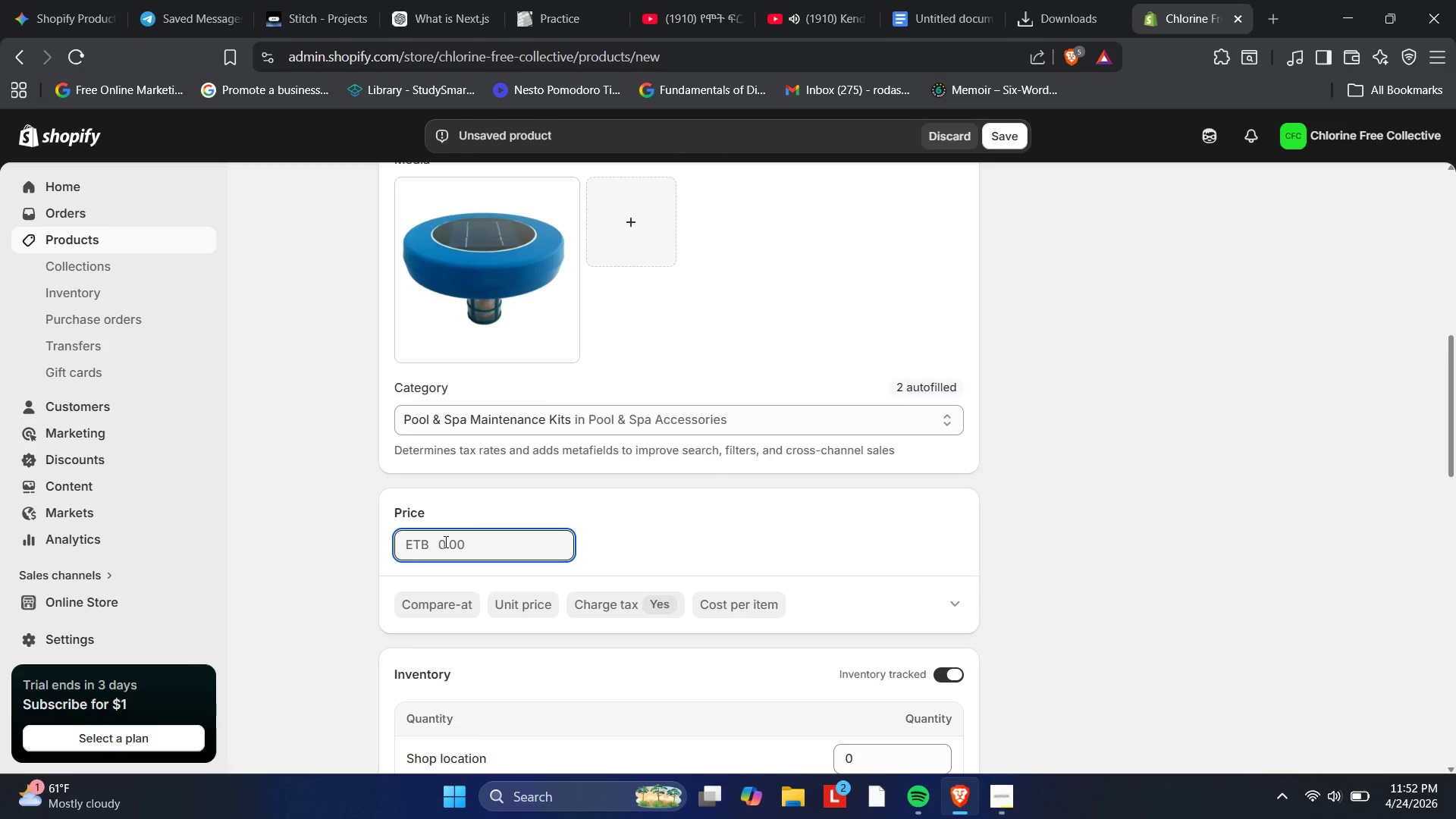 
key(End)
 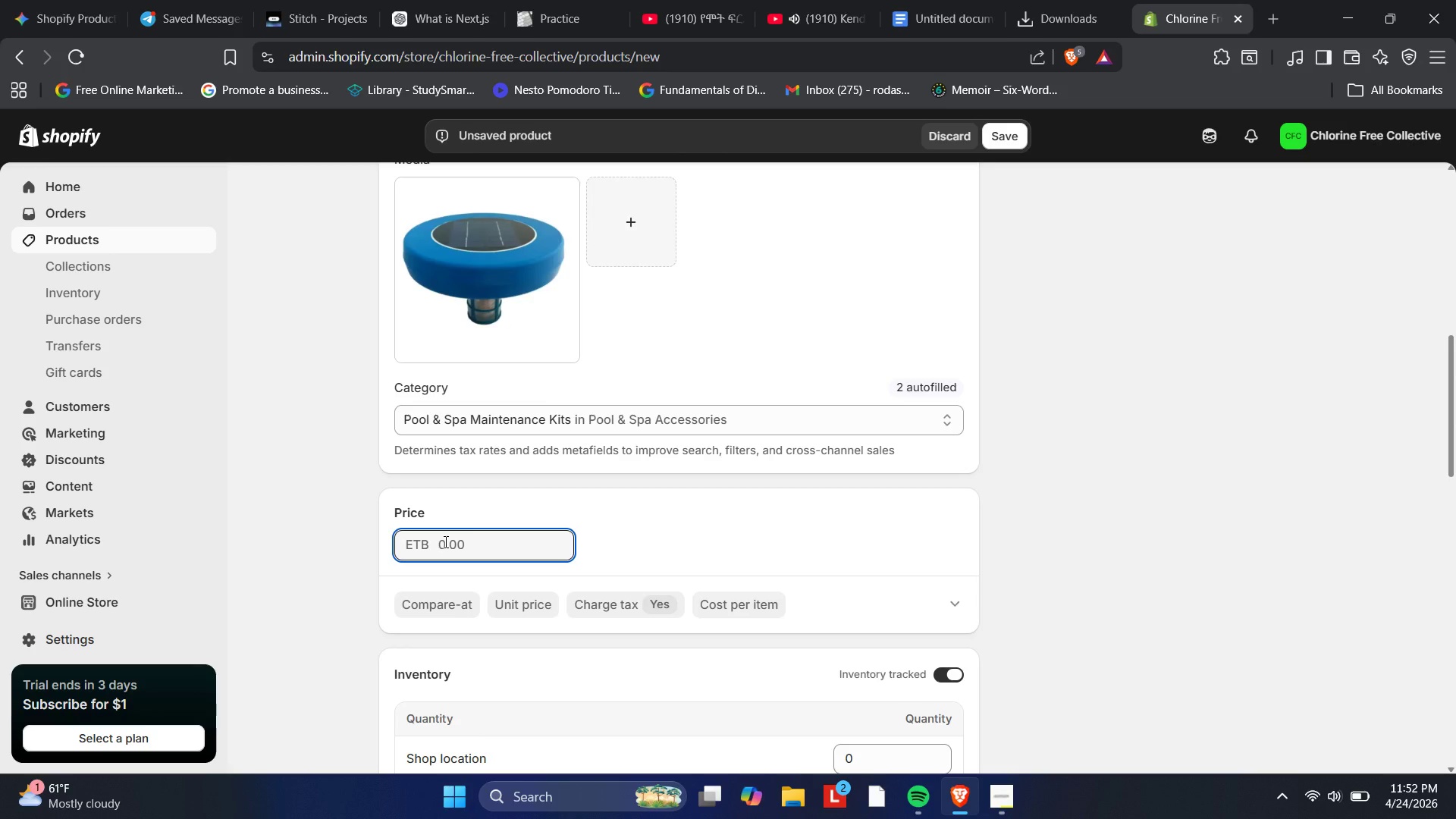 
key(NumLock)
 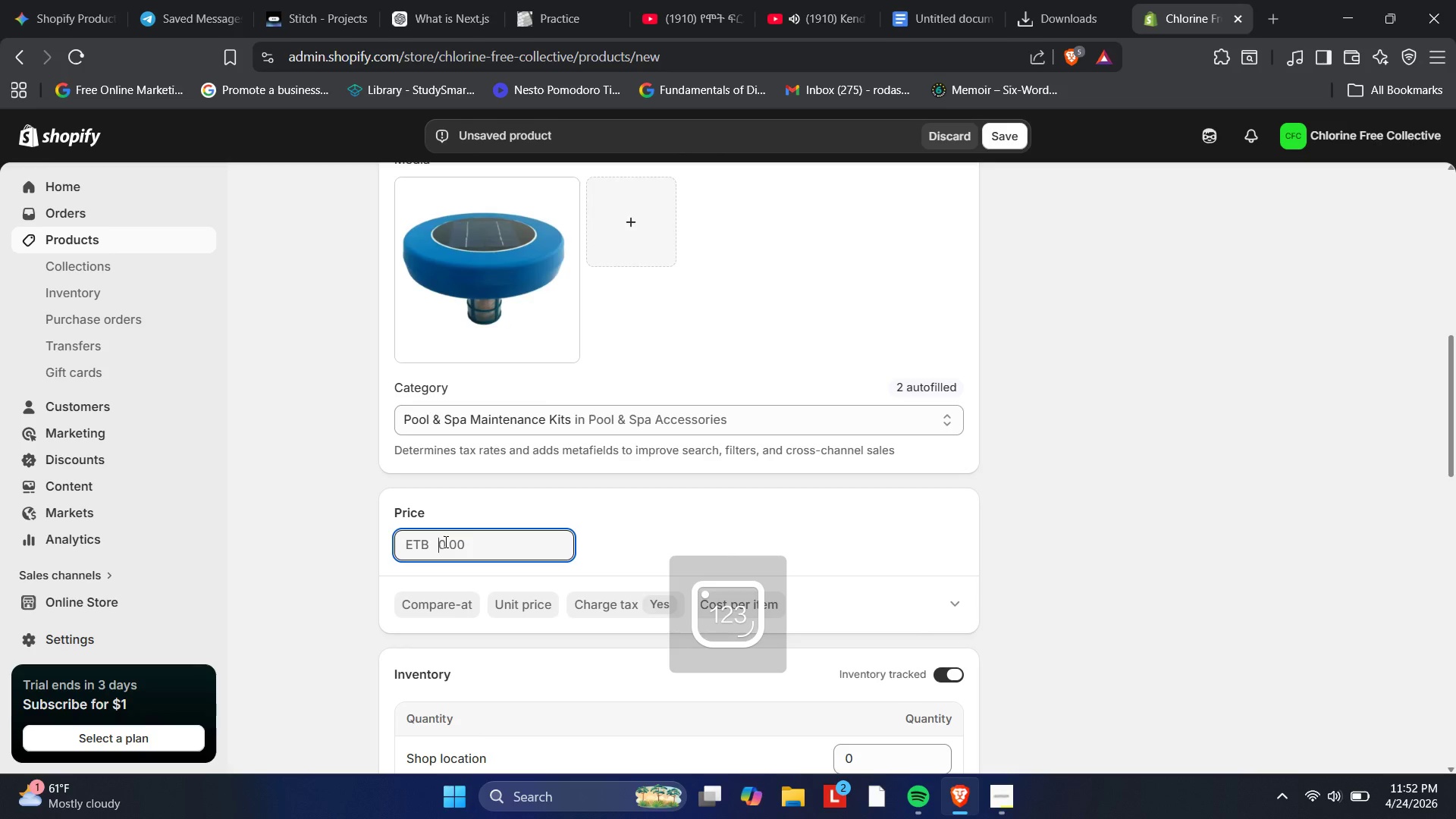 
key(Numpad1)
 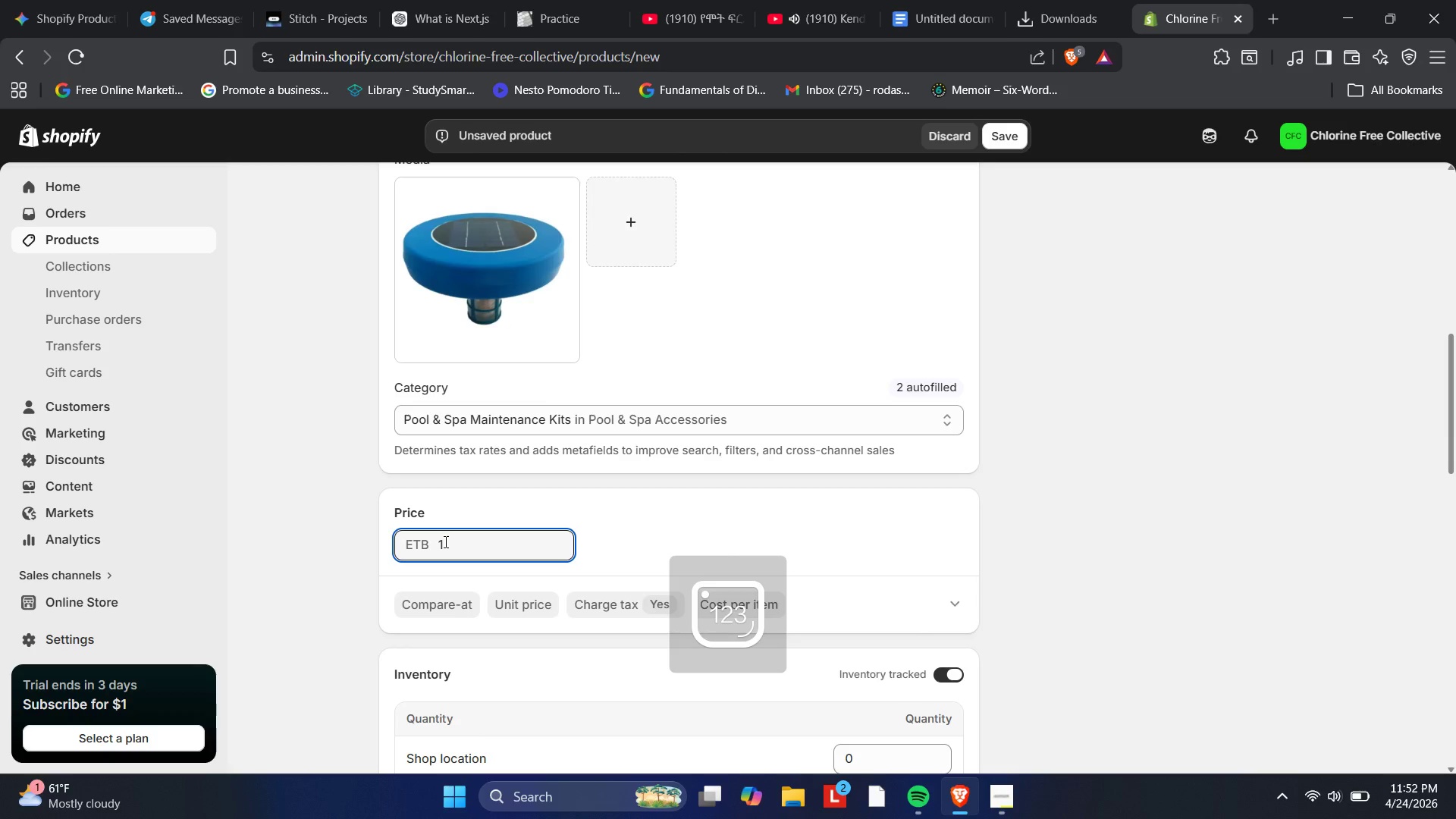 
key(Backspace)
 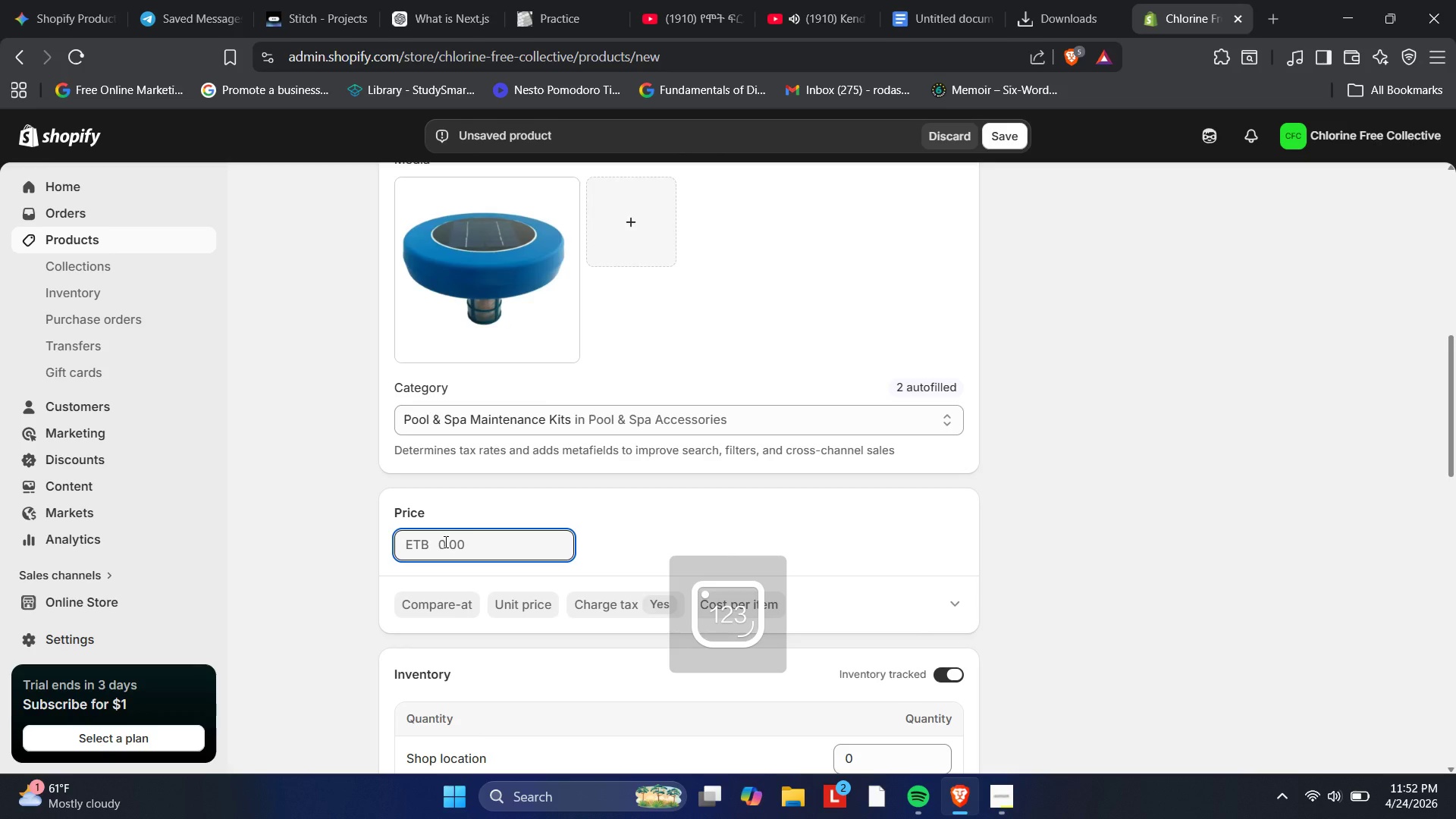 
key(Numpad9)
 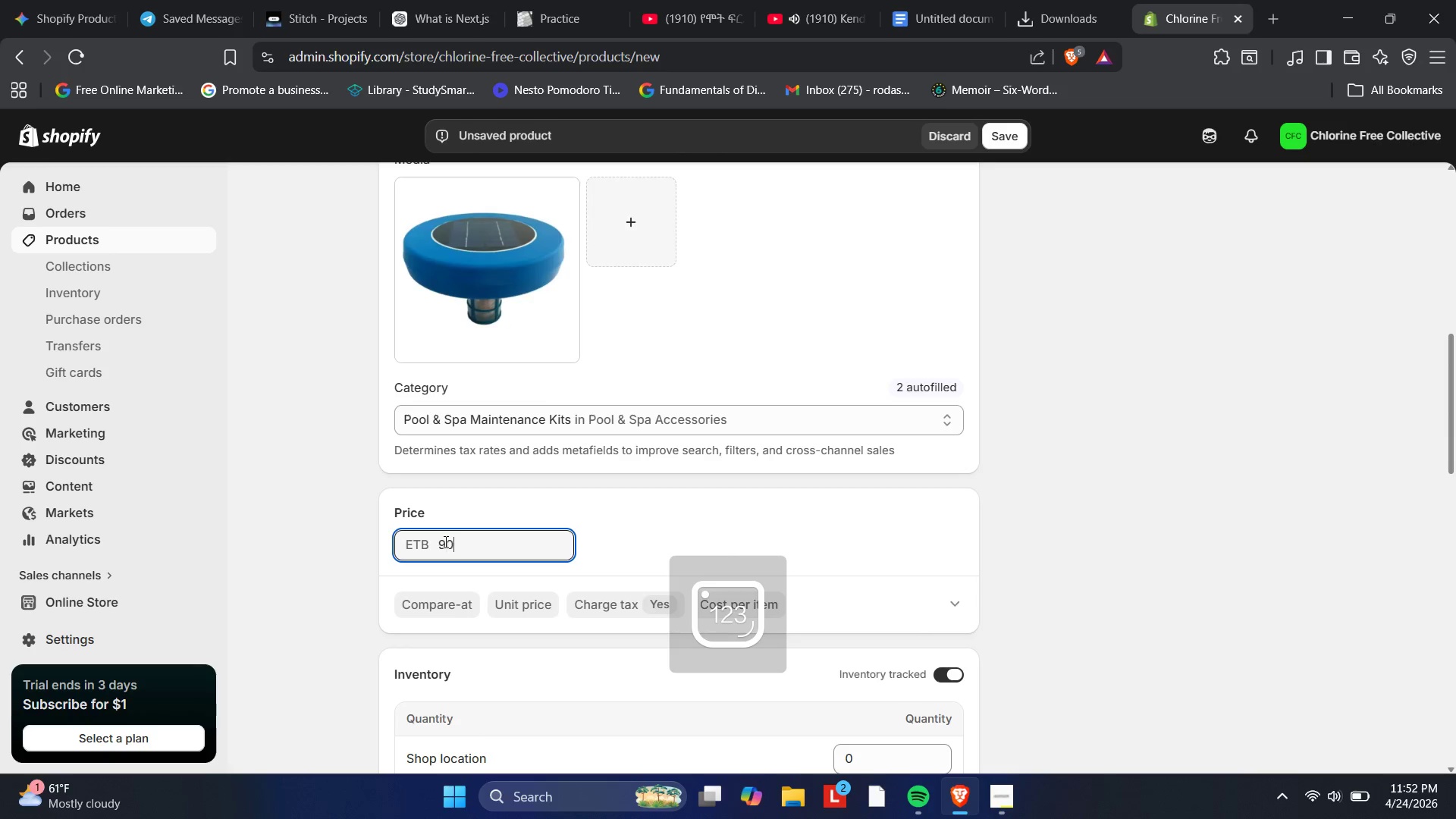 
key(Numpad0)
 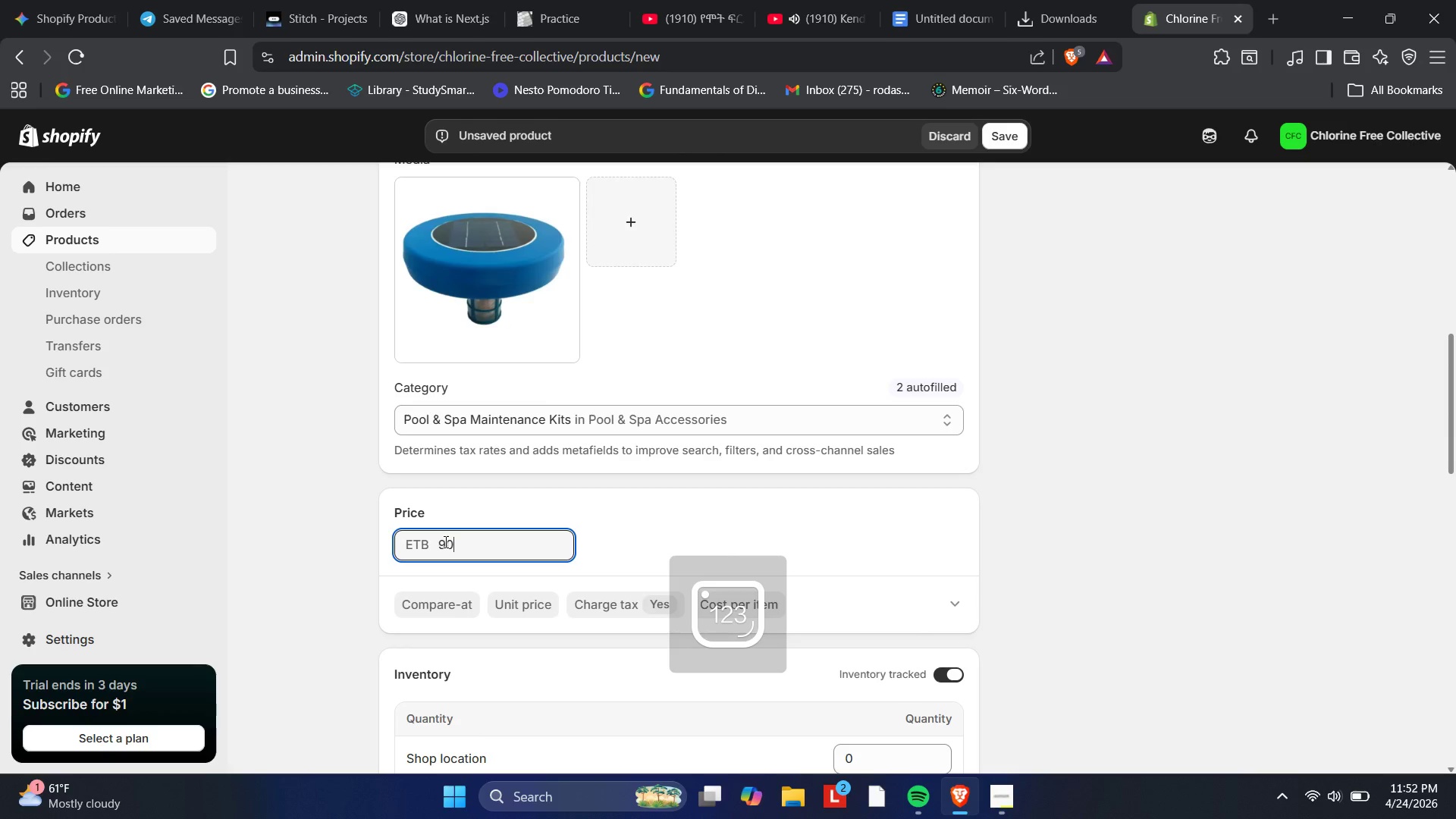 
key(Numpad0)
 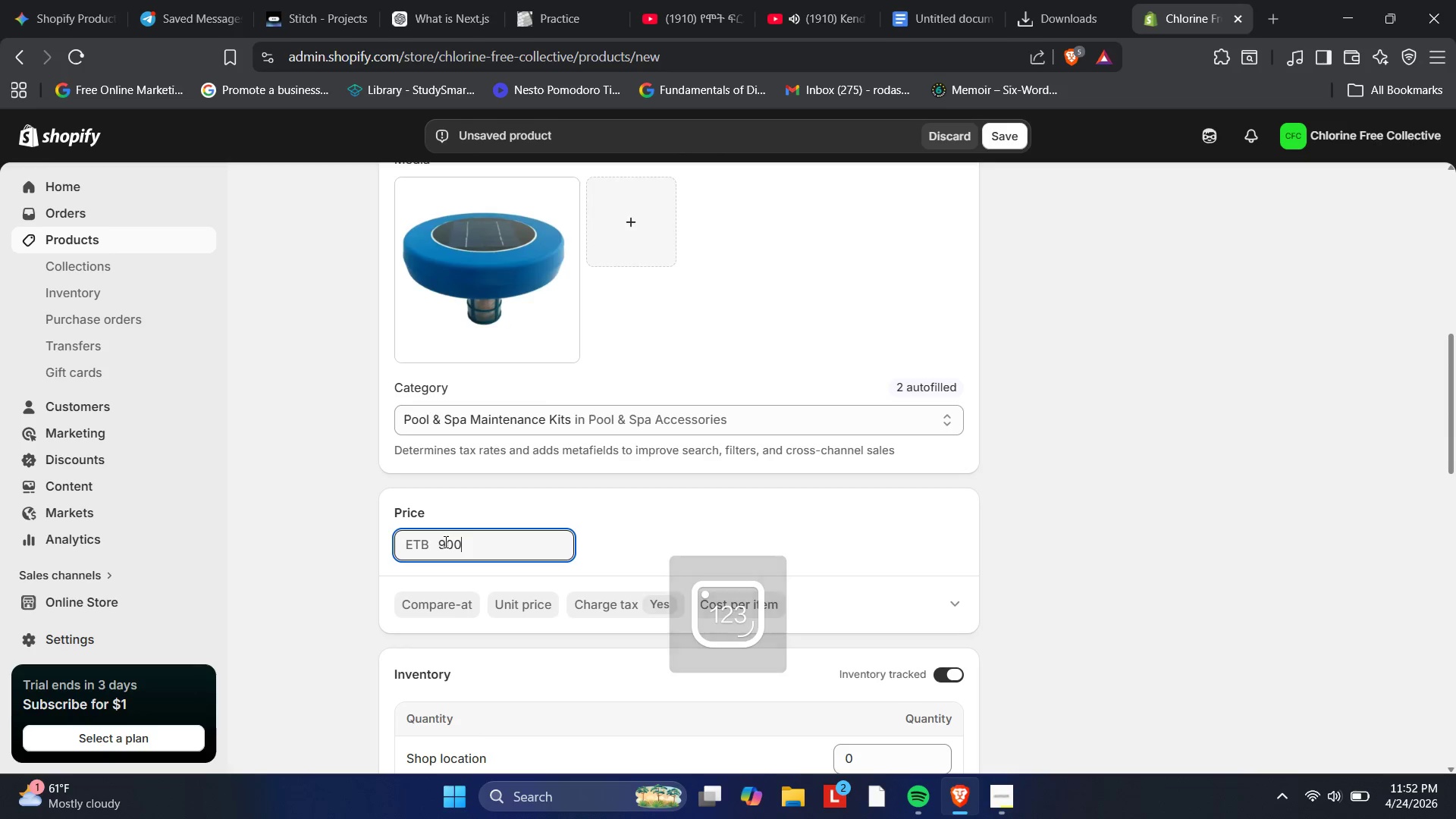 
key(Numpad0)
 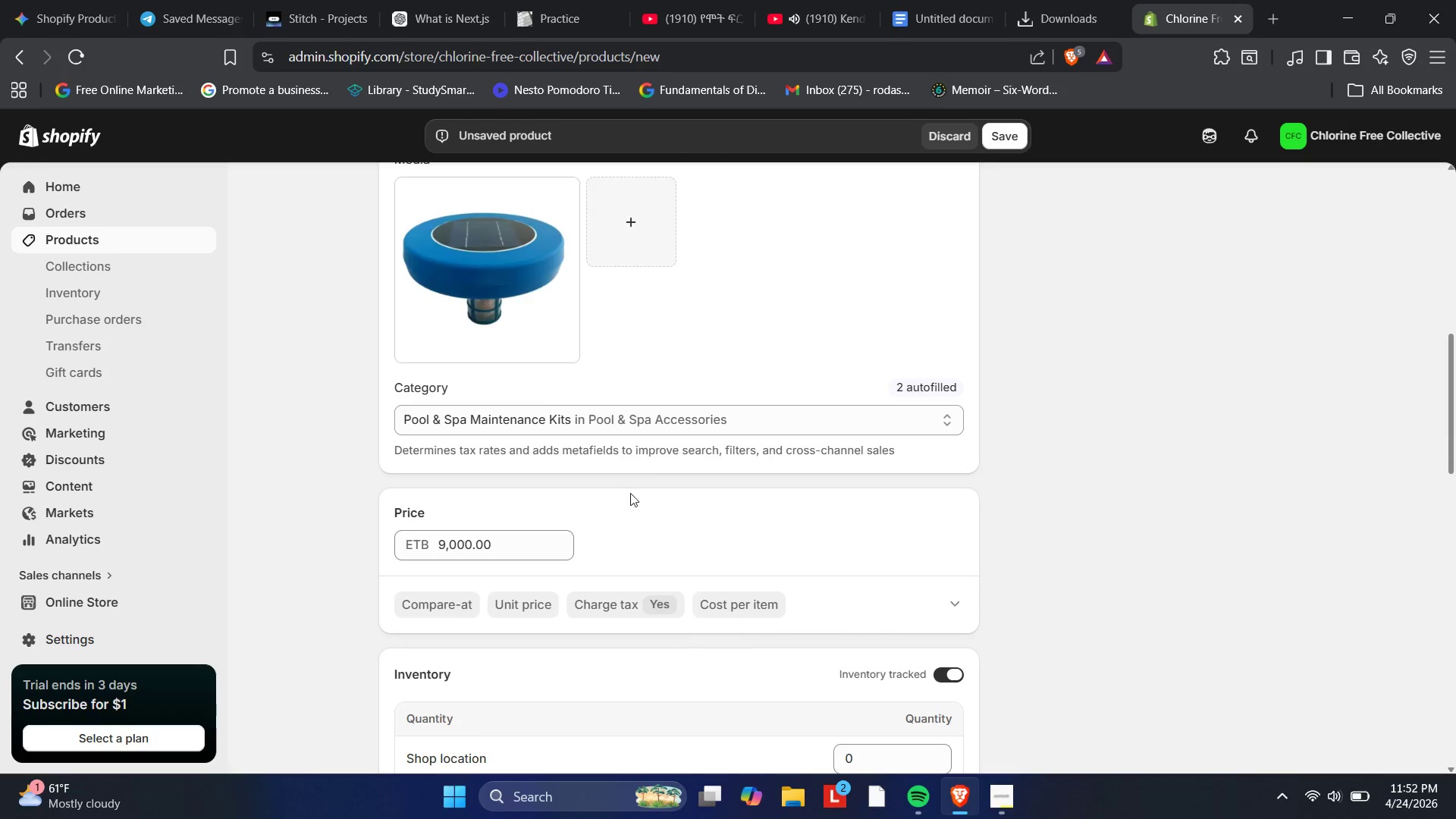 
scroll: coordinate [1054, 321], scroll_direction: up, amount: 5.0
 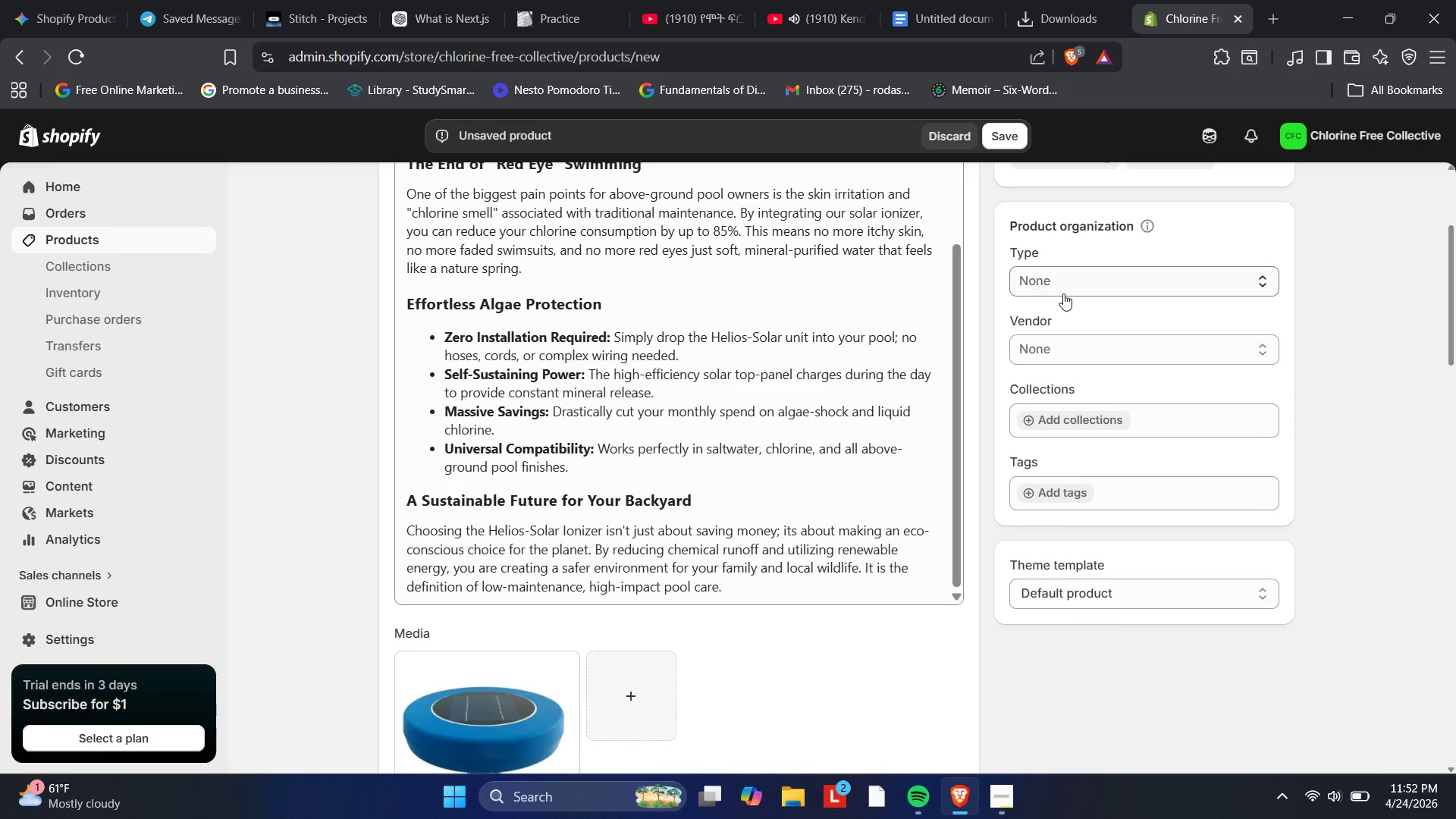 
left_click([423, 680])
 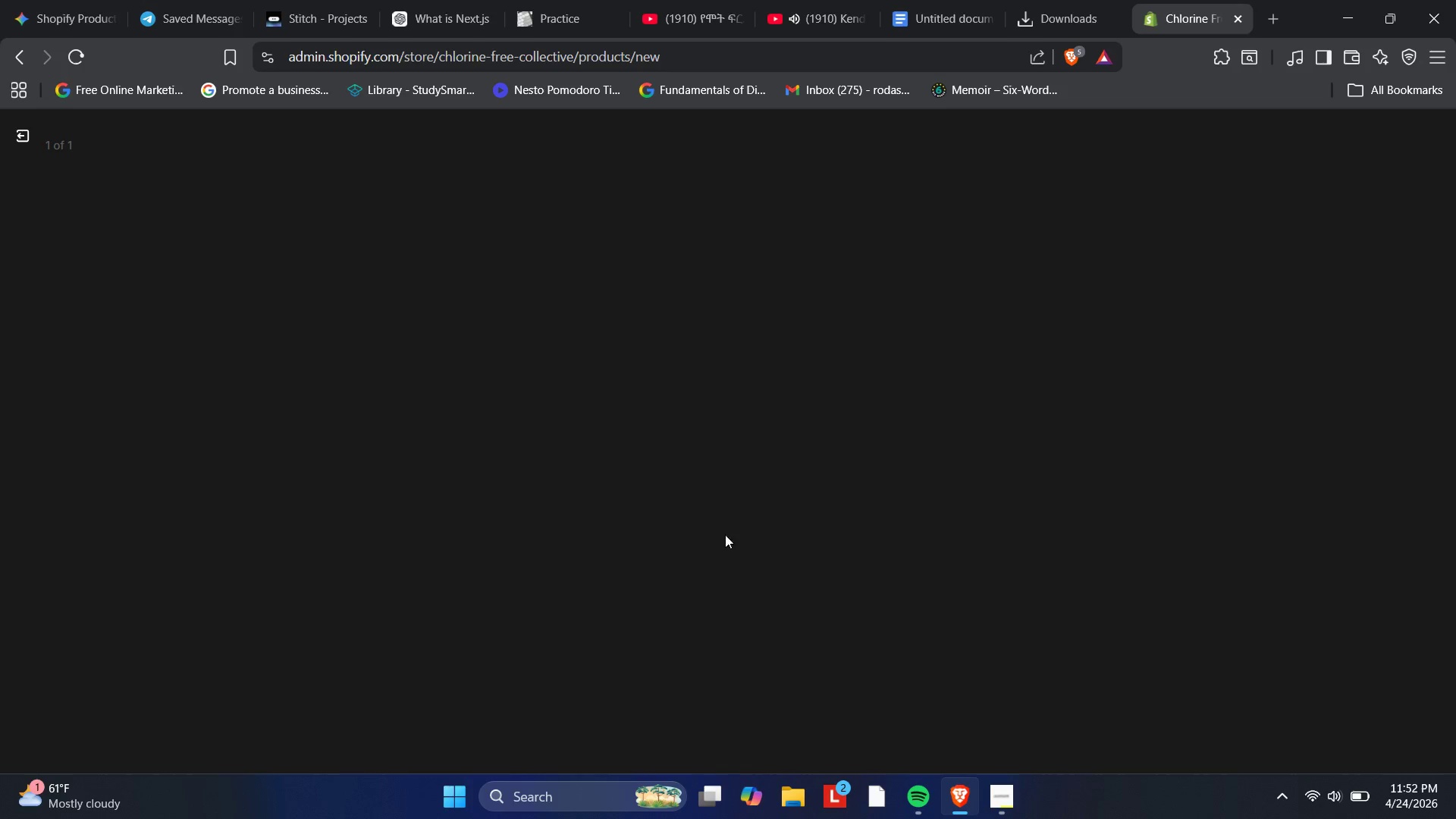 
mouse_move([1137, 420])
 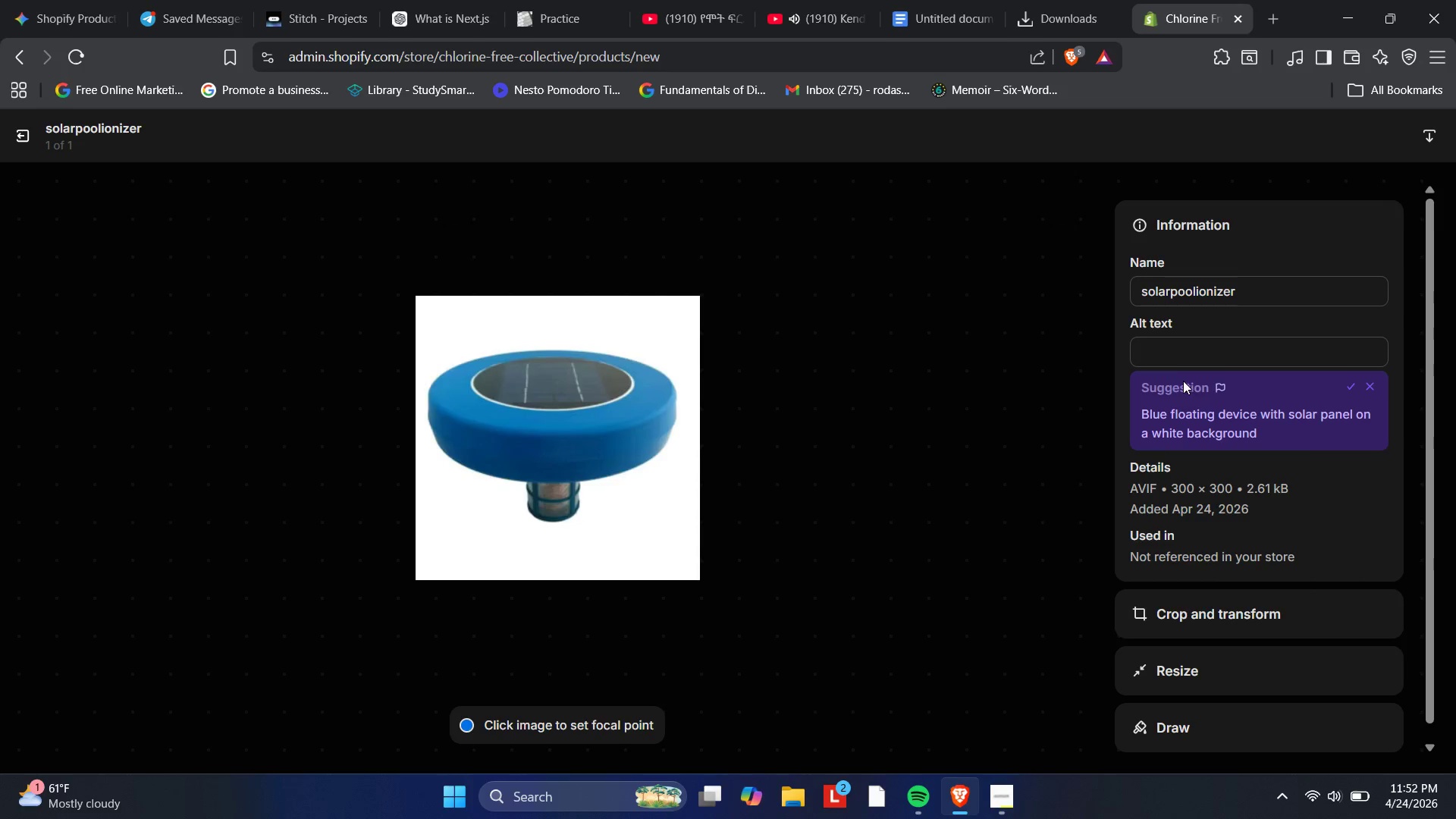 
wait(9.35)
 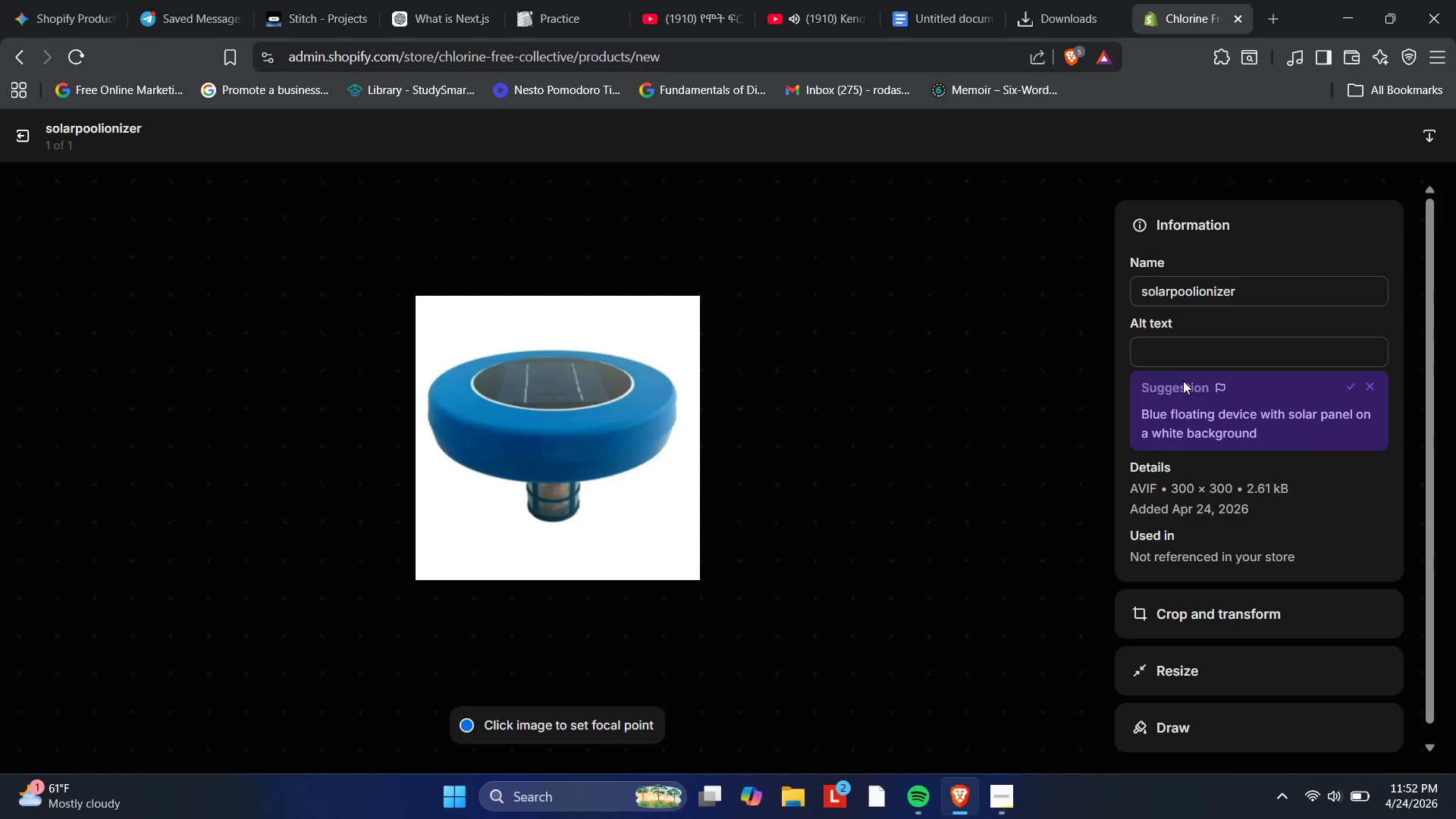 
left_click([1167, 360])
 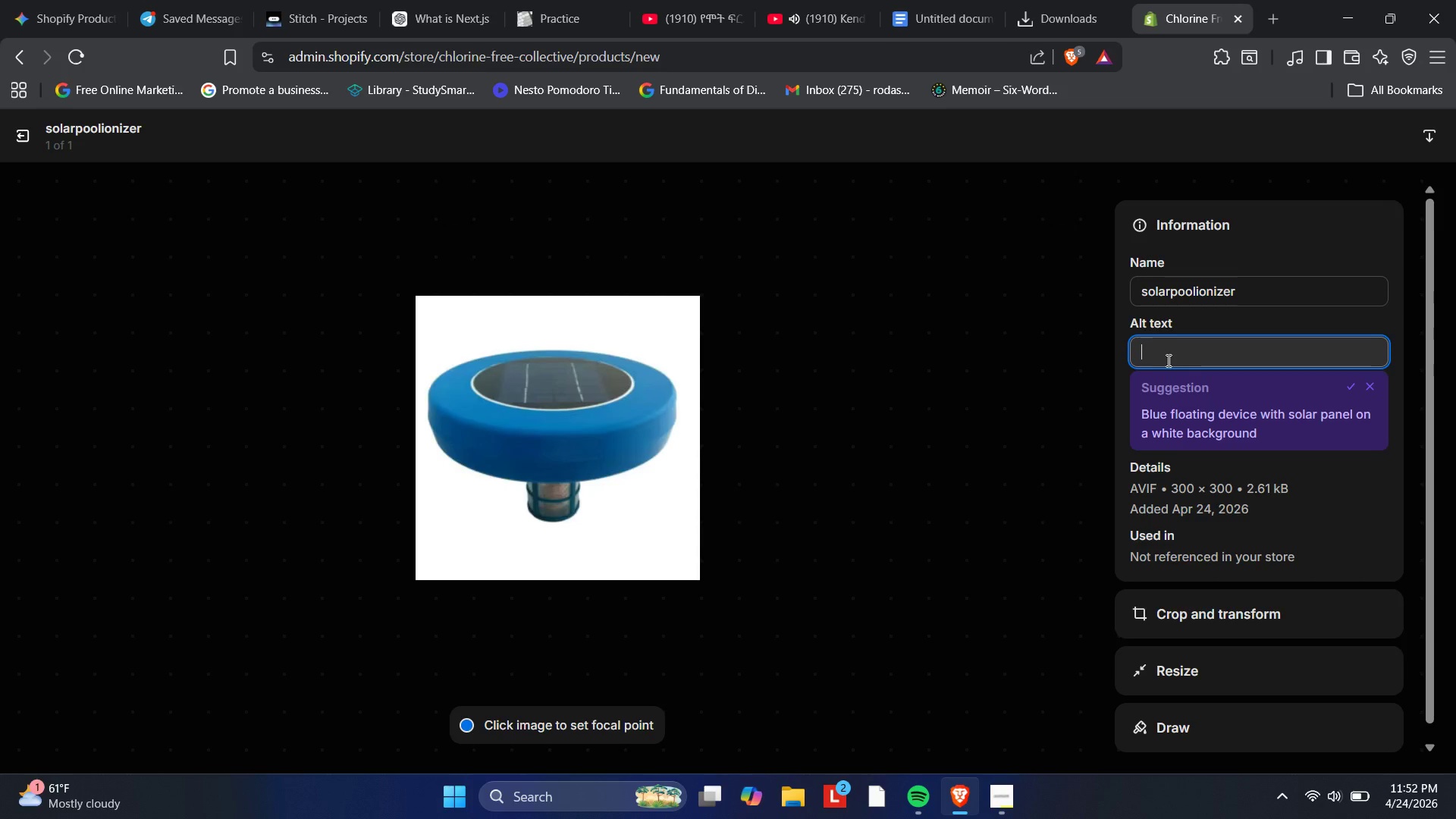 
type(Solar-poered )
key(Backspace)
key(Backspace)
key(Backspace)
key(Backspace)
key(Backspace)
type(ered )
 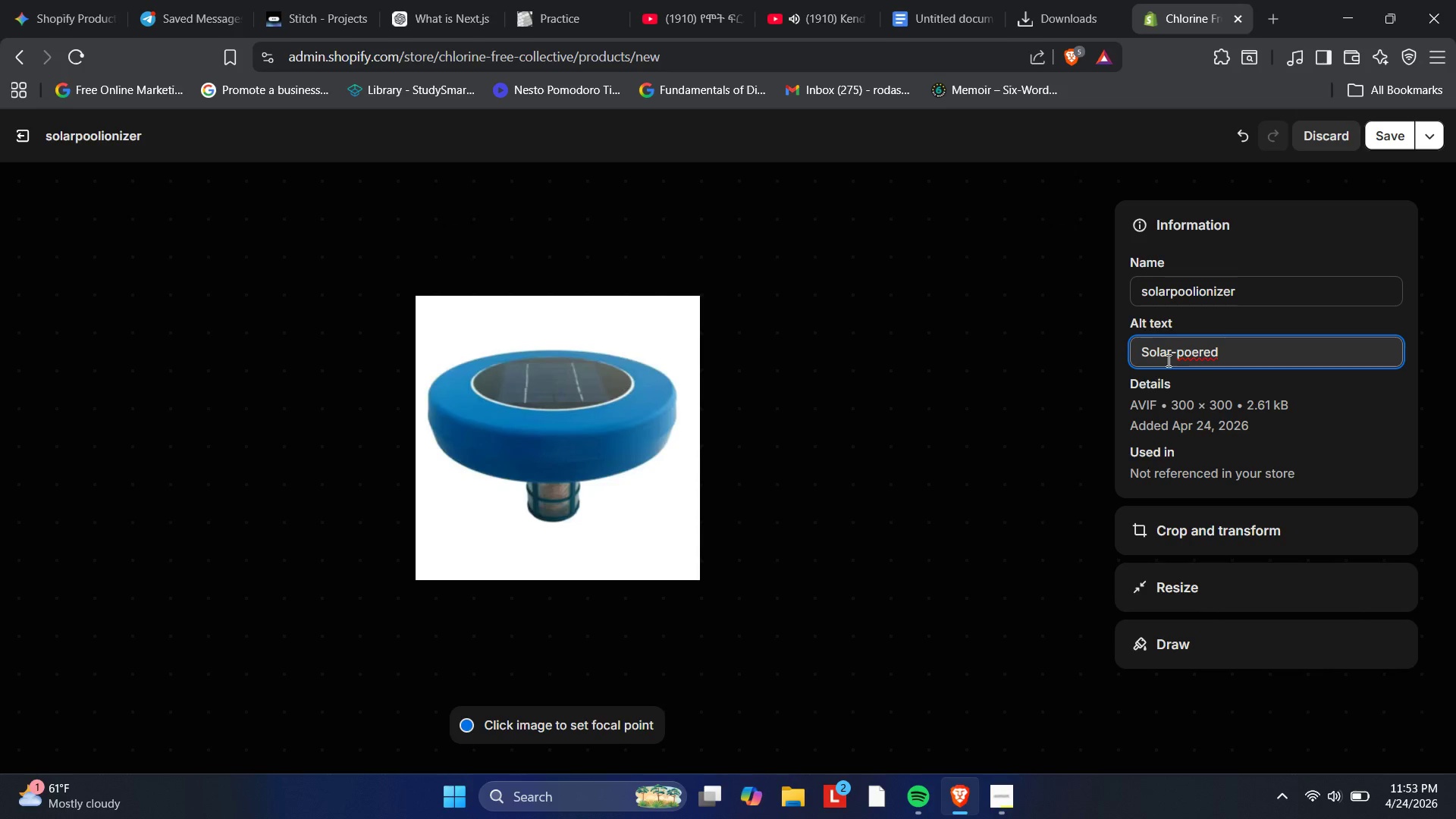 
key(ArrowLeft)
 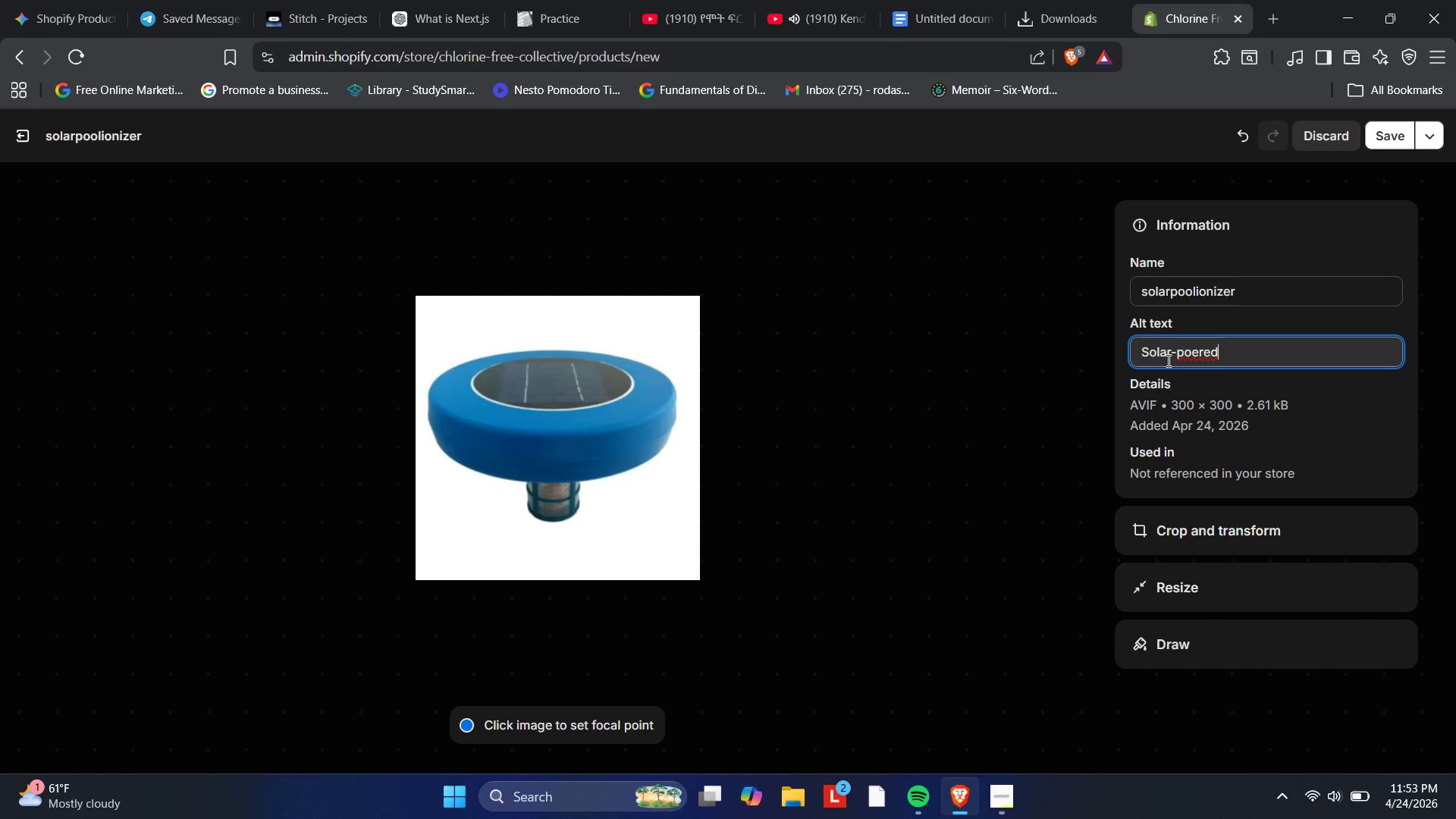 
key(ArrowLeft)
 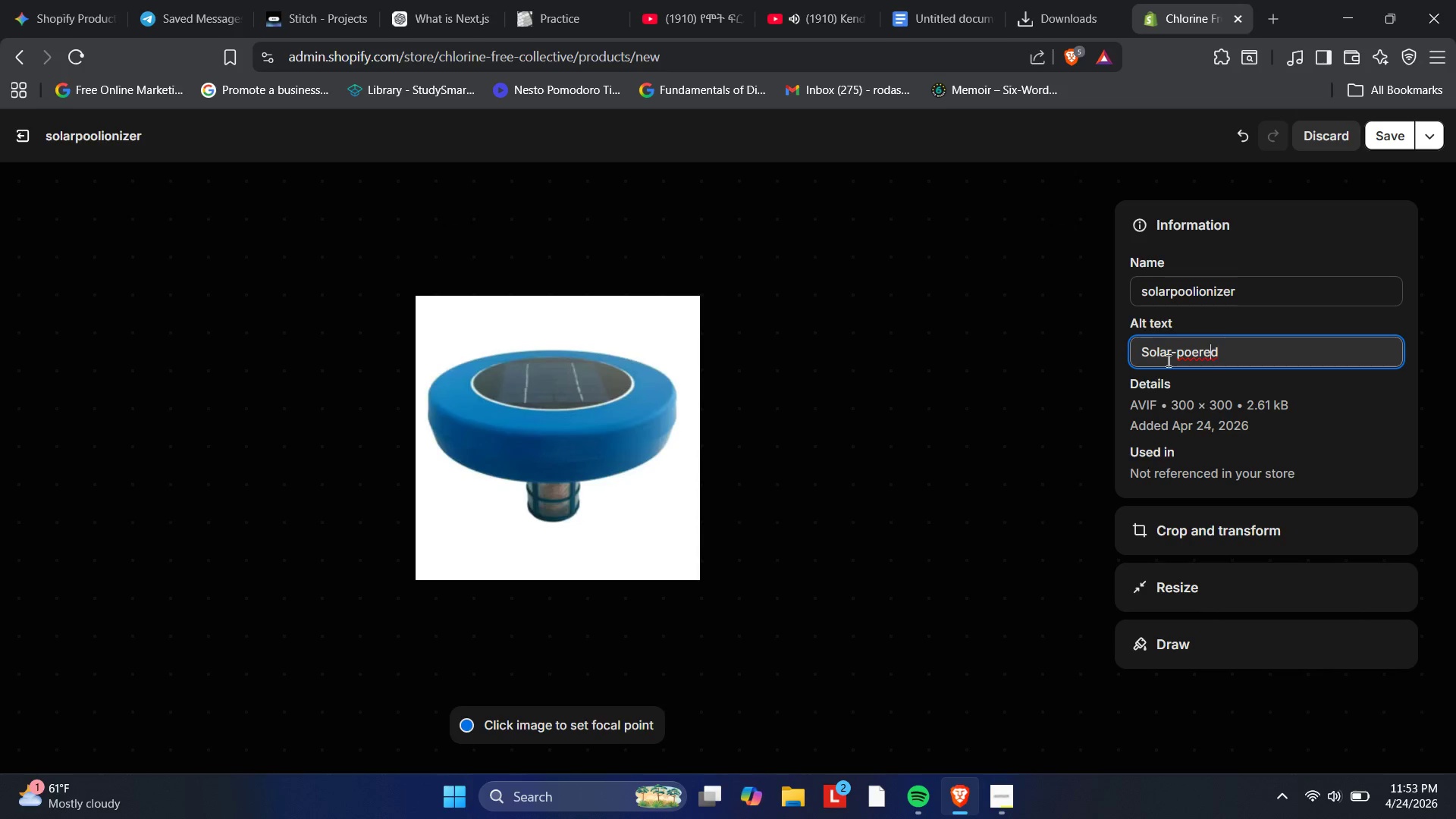 
key(ArrowLeft)
 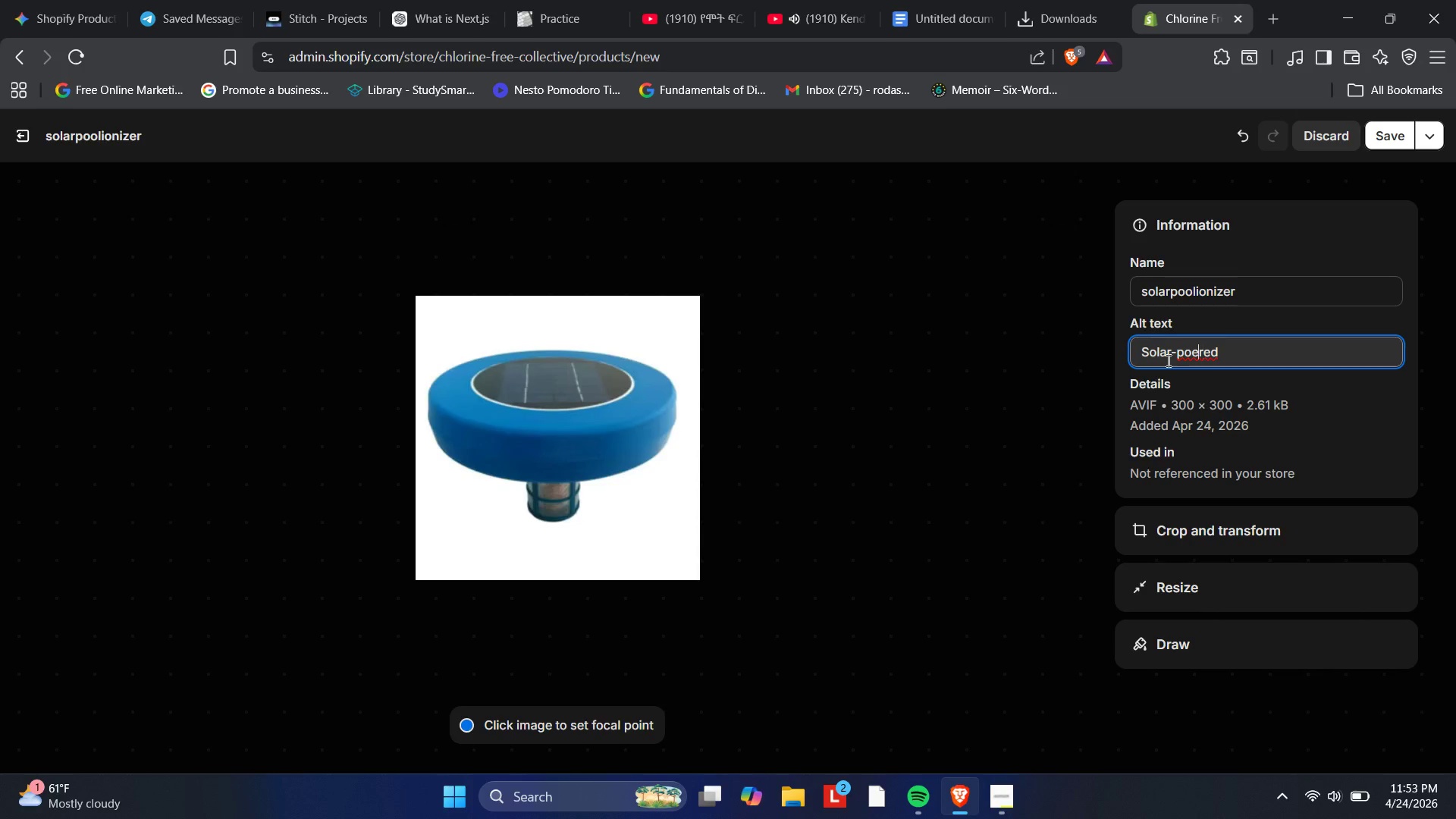 
key(ArrowLeft)
 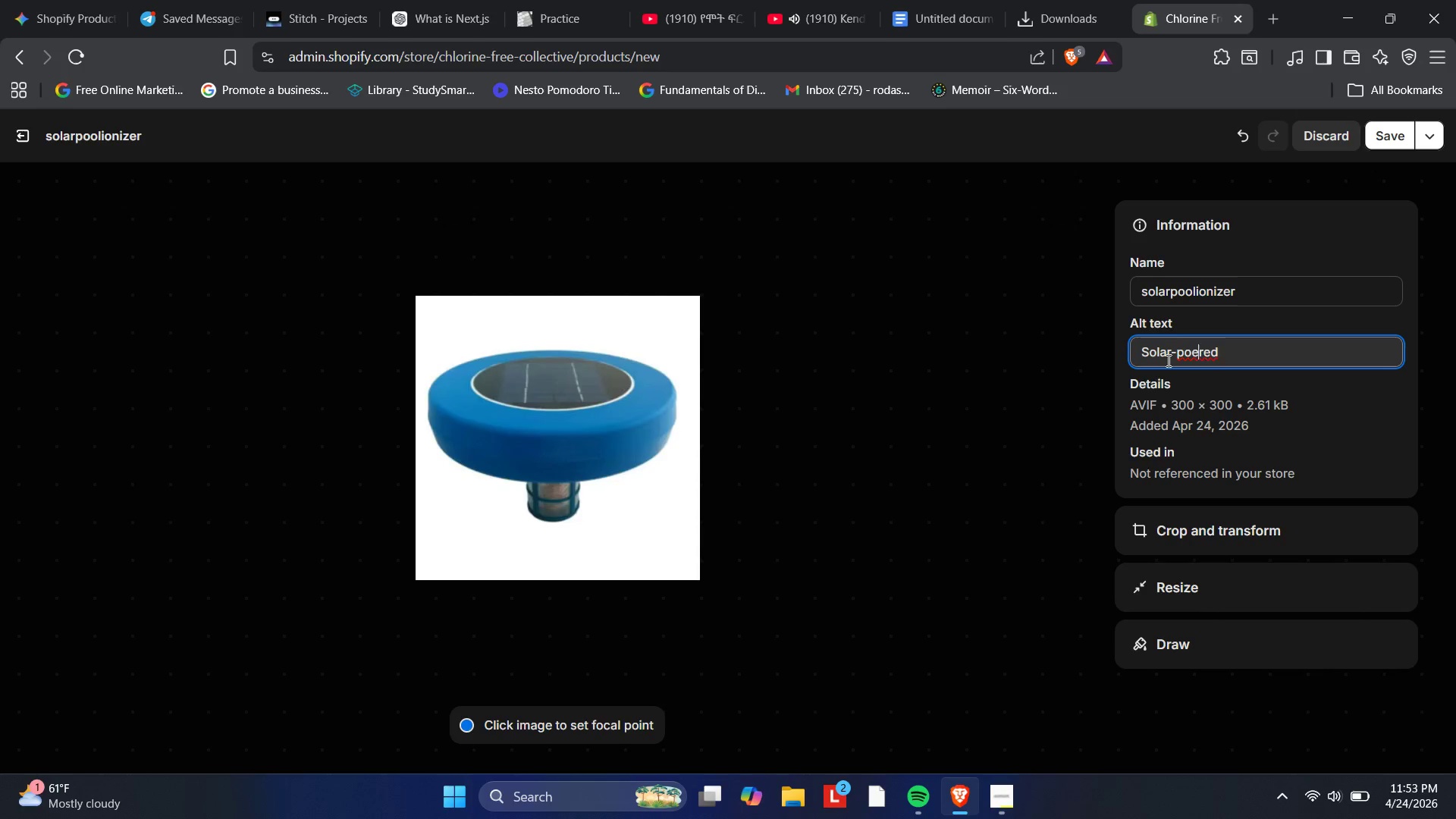 
key(Backspace)
type(e)
key(Backspace)
type(we)
 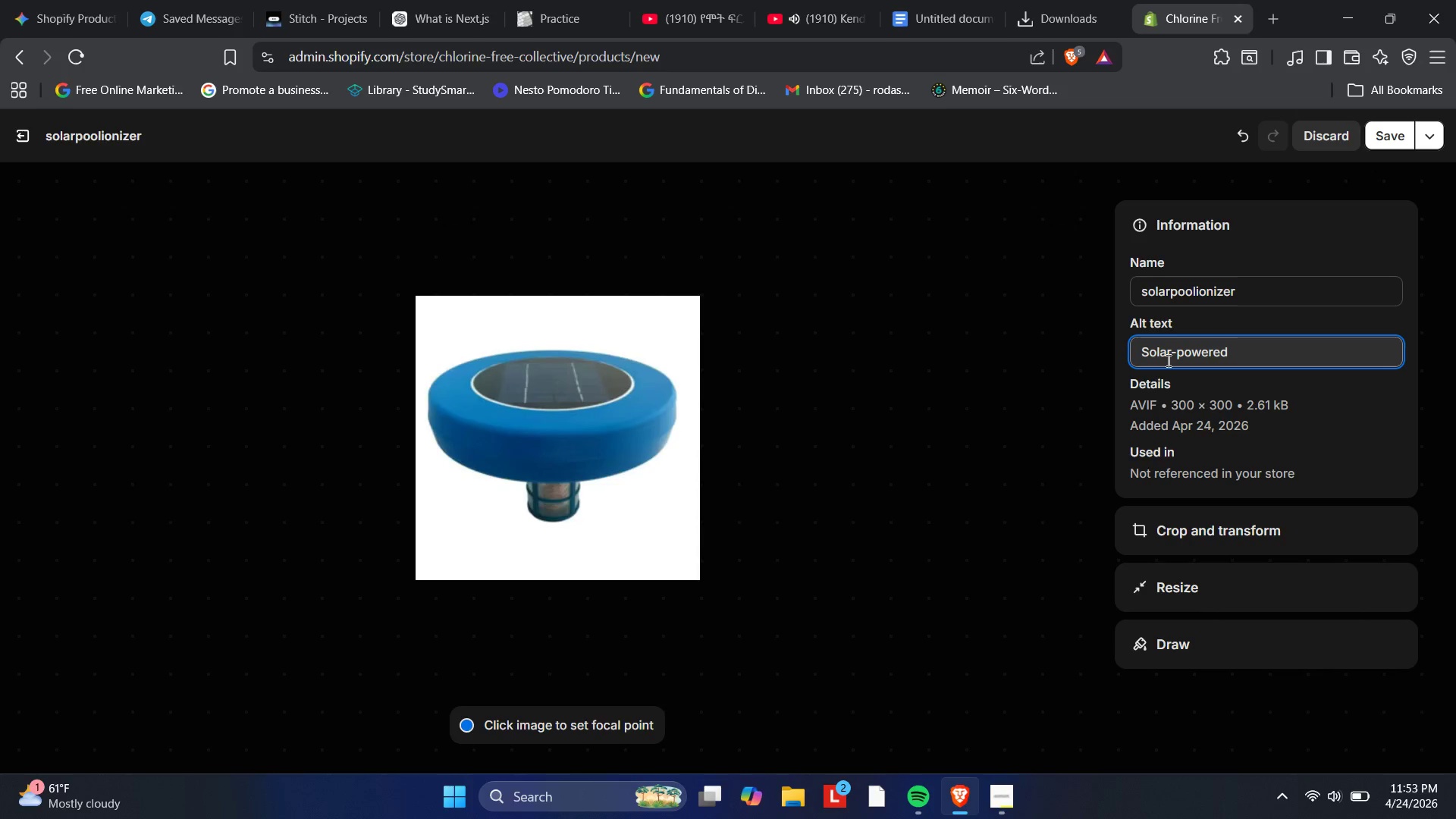 
key(ArrowRight)
 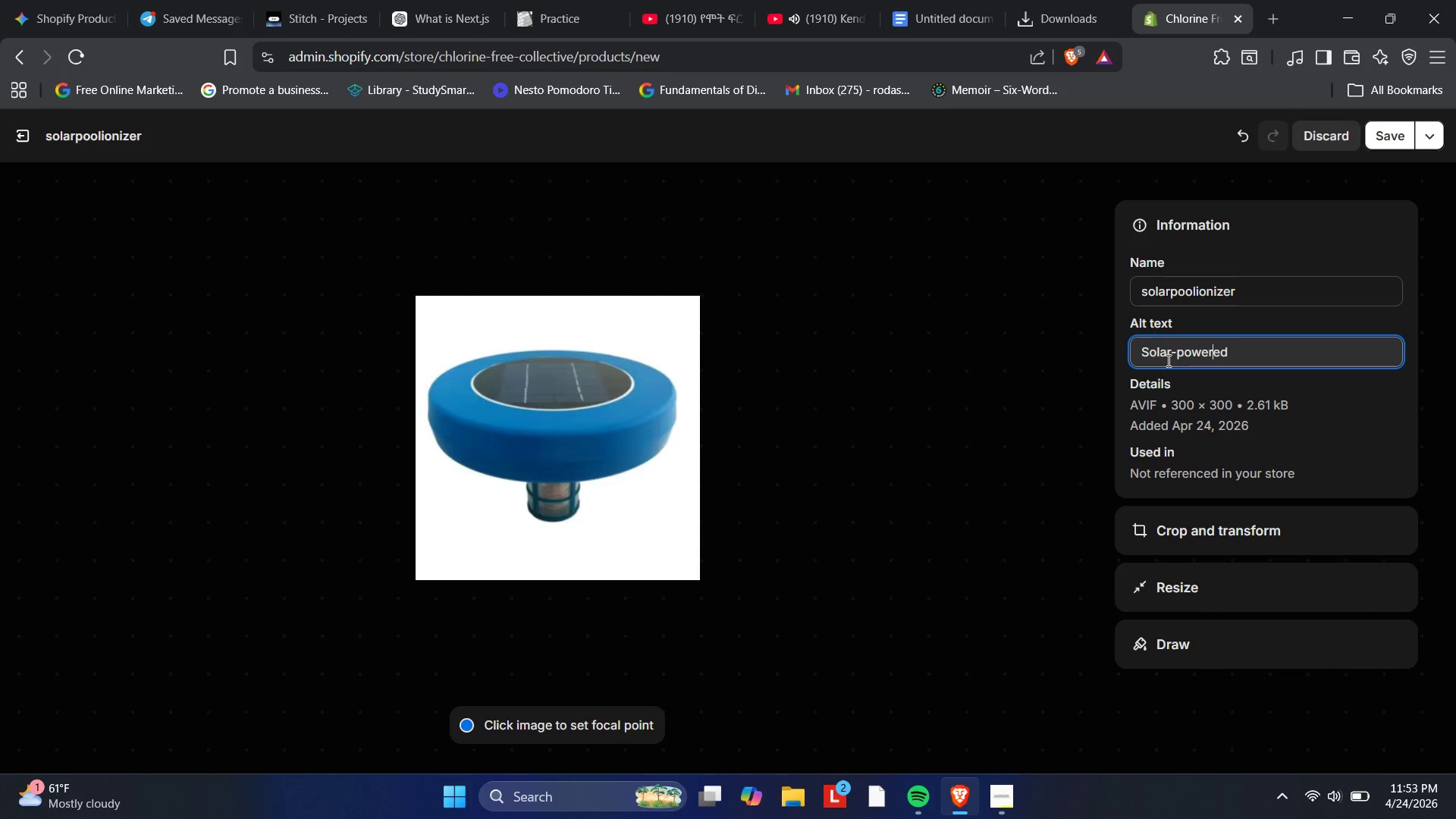 
key(ArrowRight)
 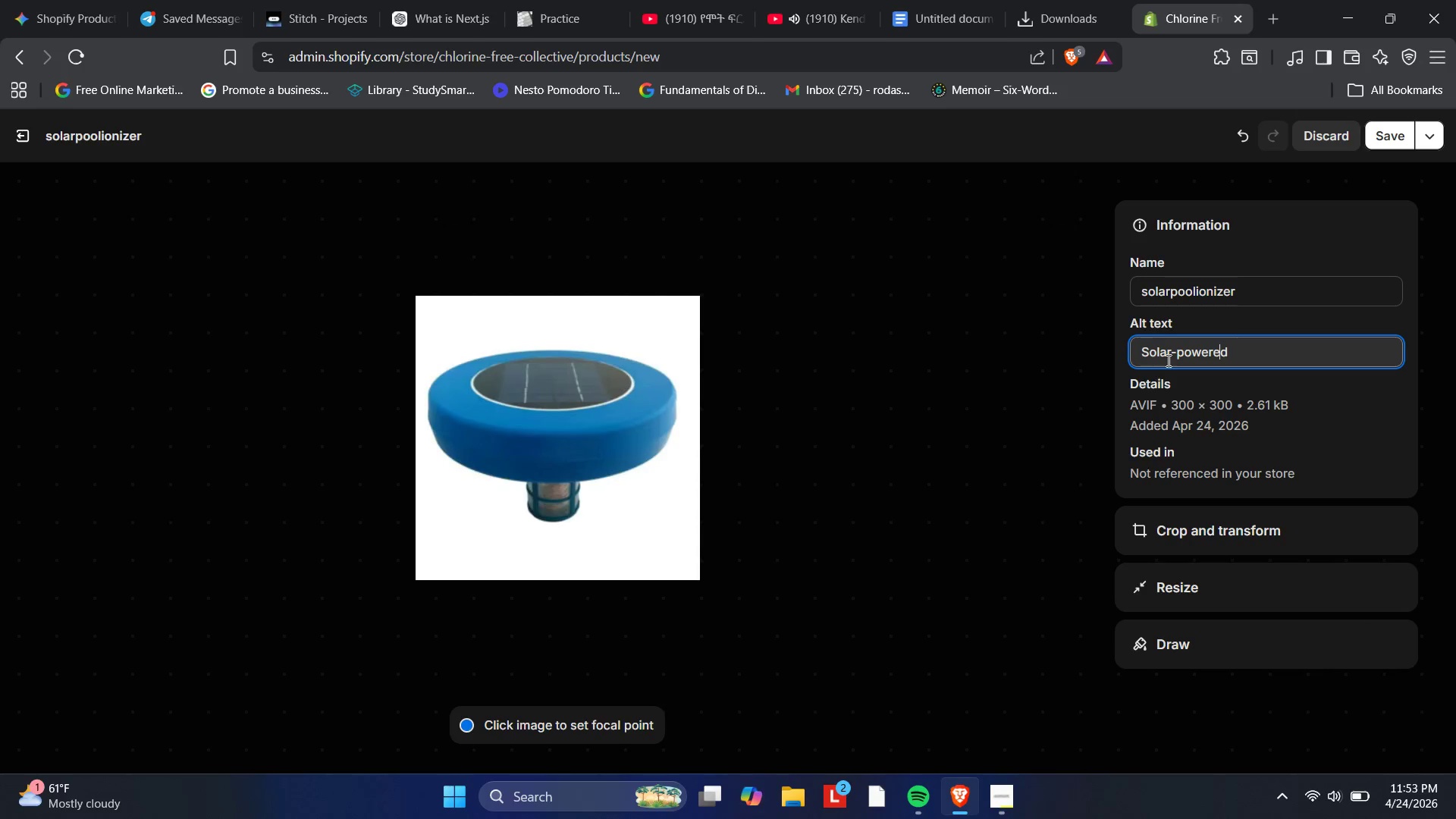 
key(ArrowRight)
 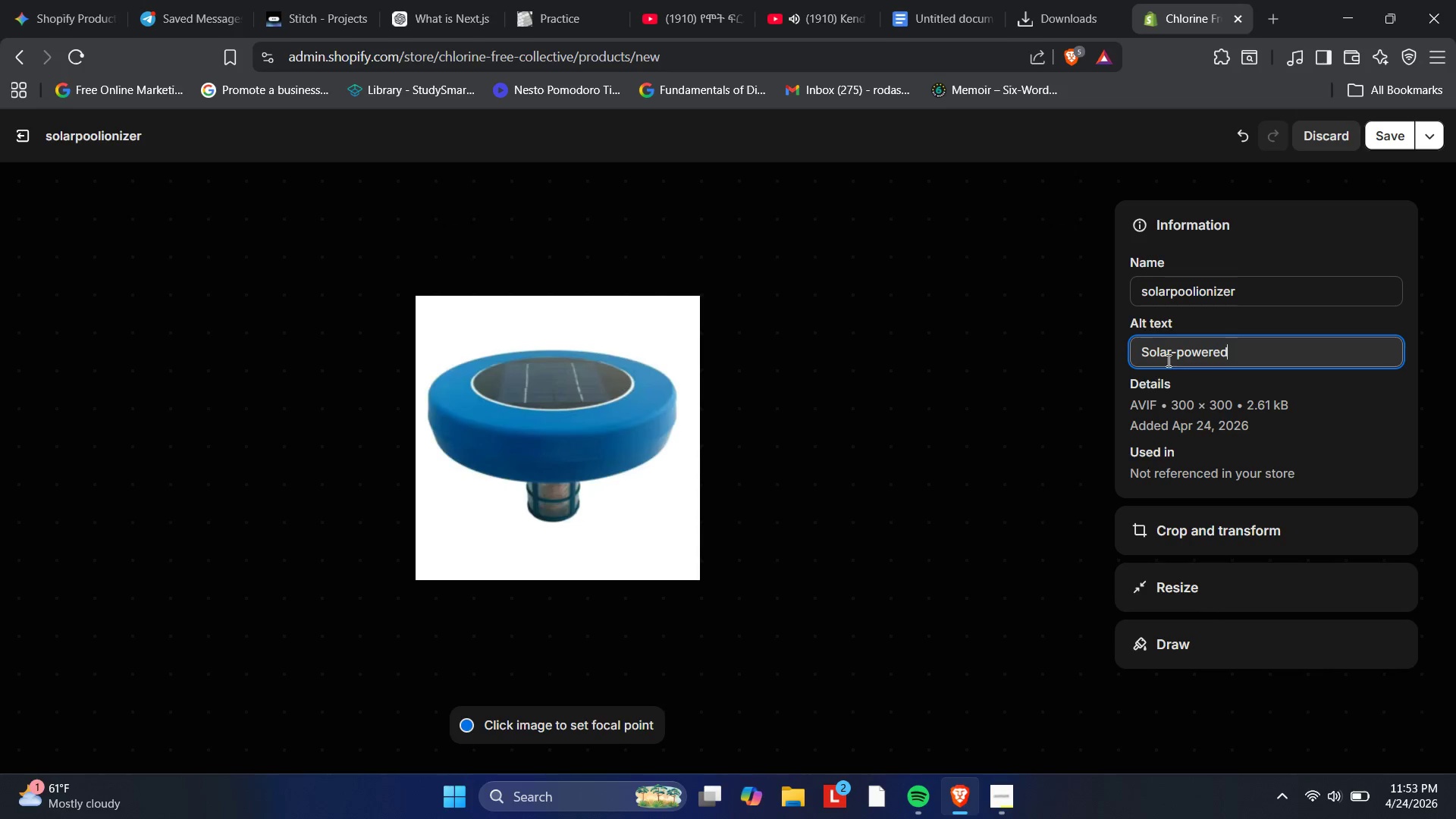 
key(ArrowRight)
 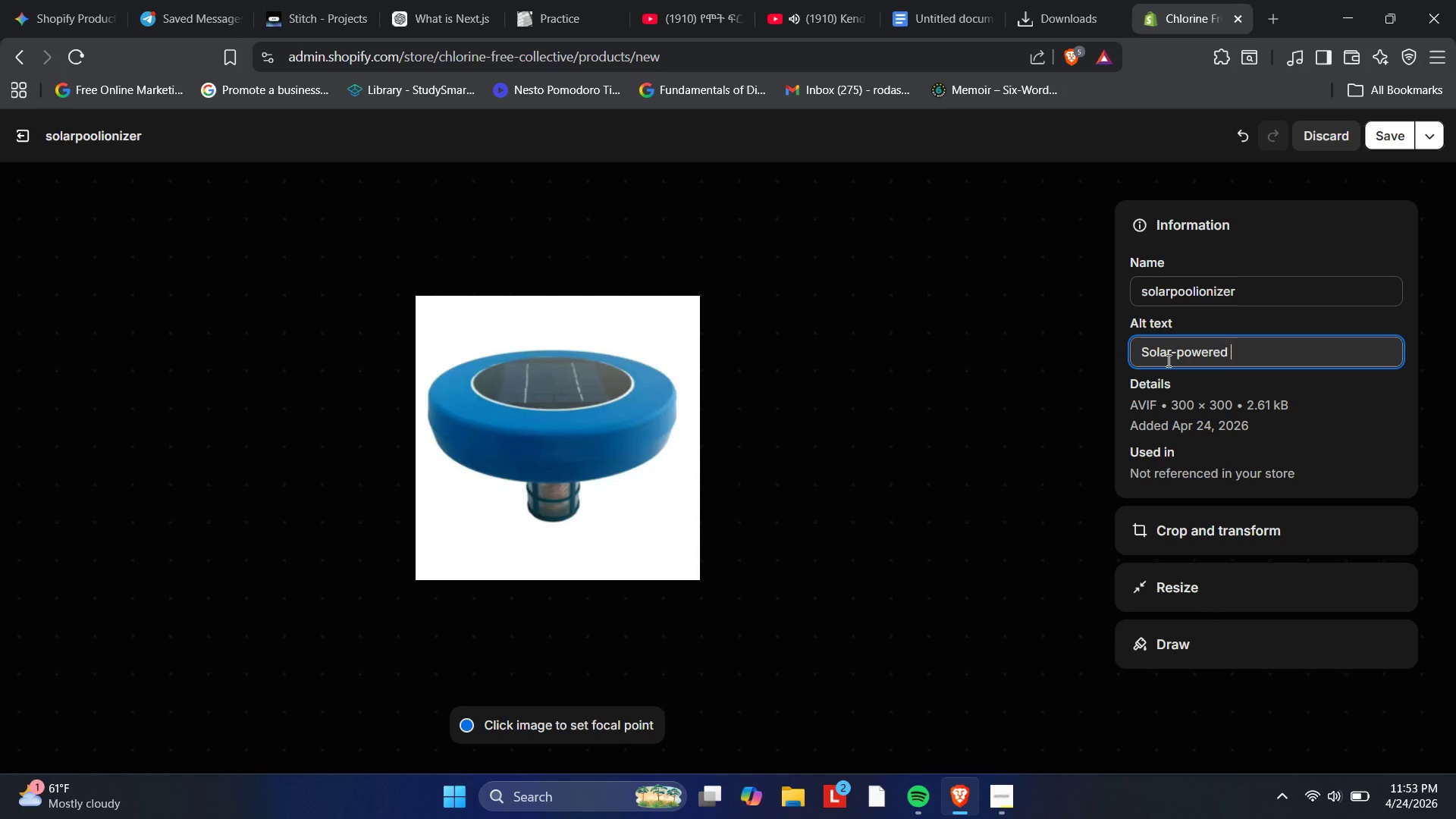 
type(pool ionixe)
key(Backspace)
key(Backspace)
type(zer floatin)
key(Backspace)
key(Backspace)
key(Backspace)
key(Backspace)
key(Backspace)
key(Backspace)
key(Backspace)
 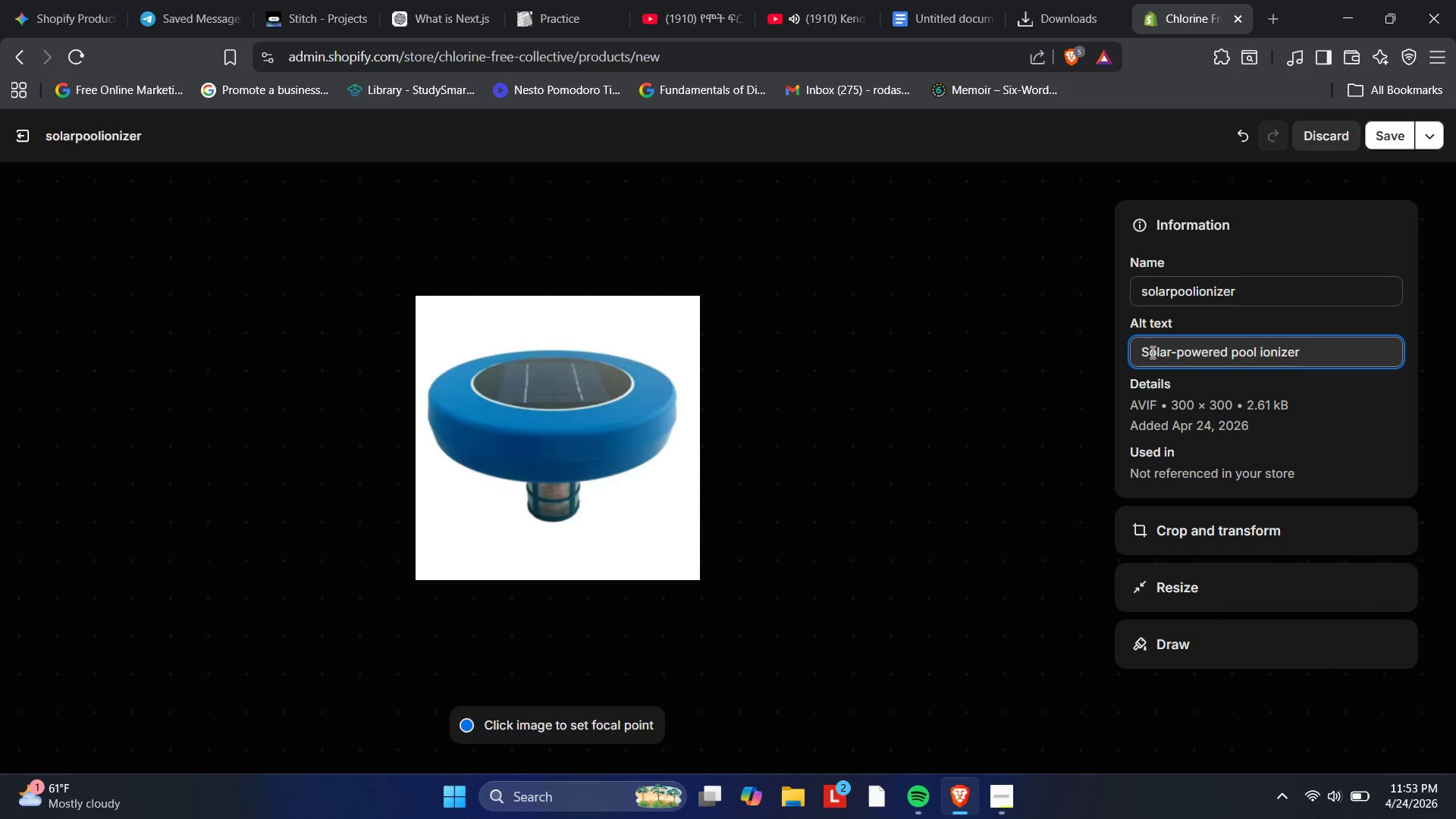 
wait(5.5)
 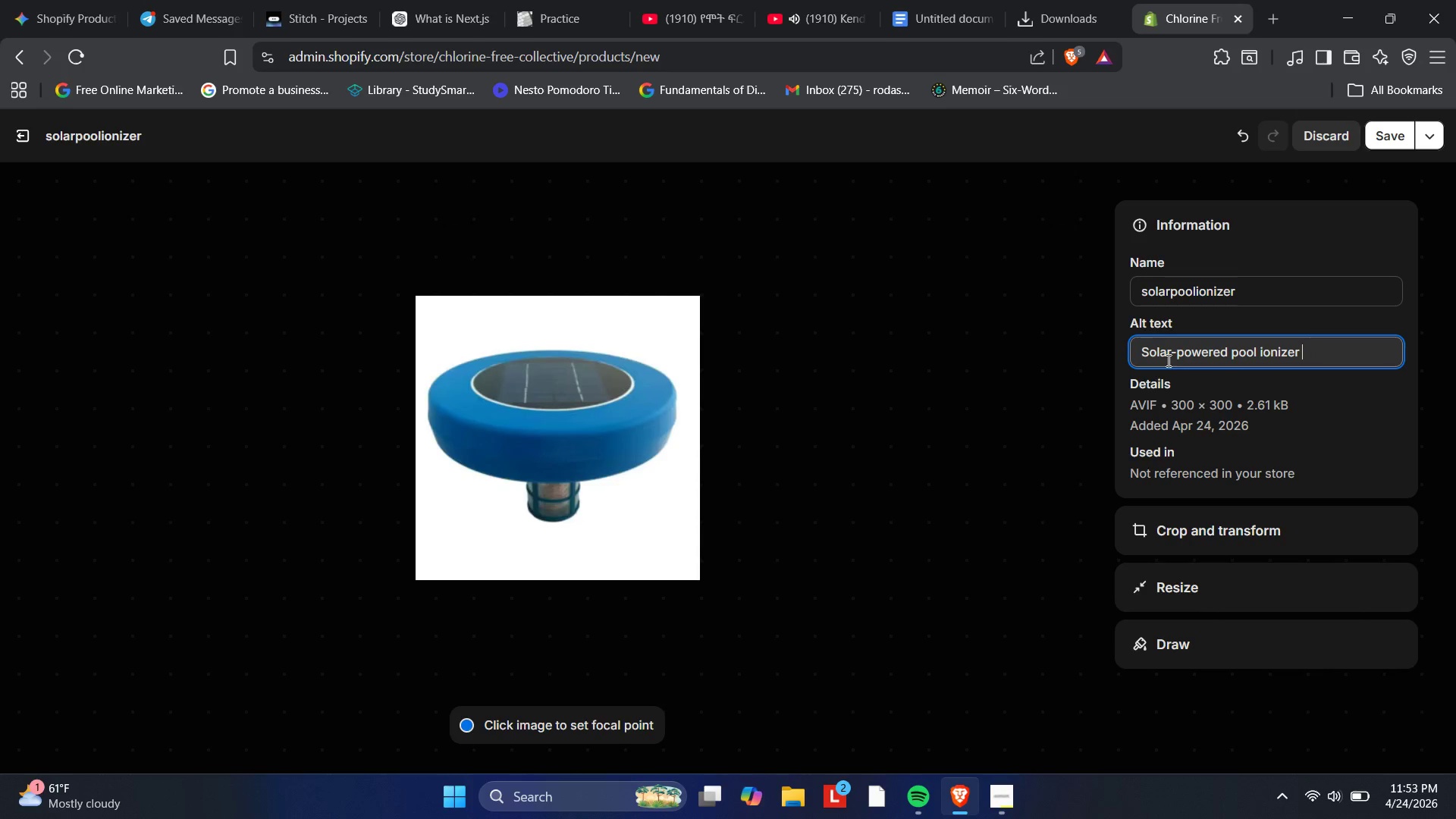 
left_click([1146, 352])
 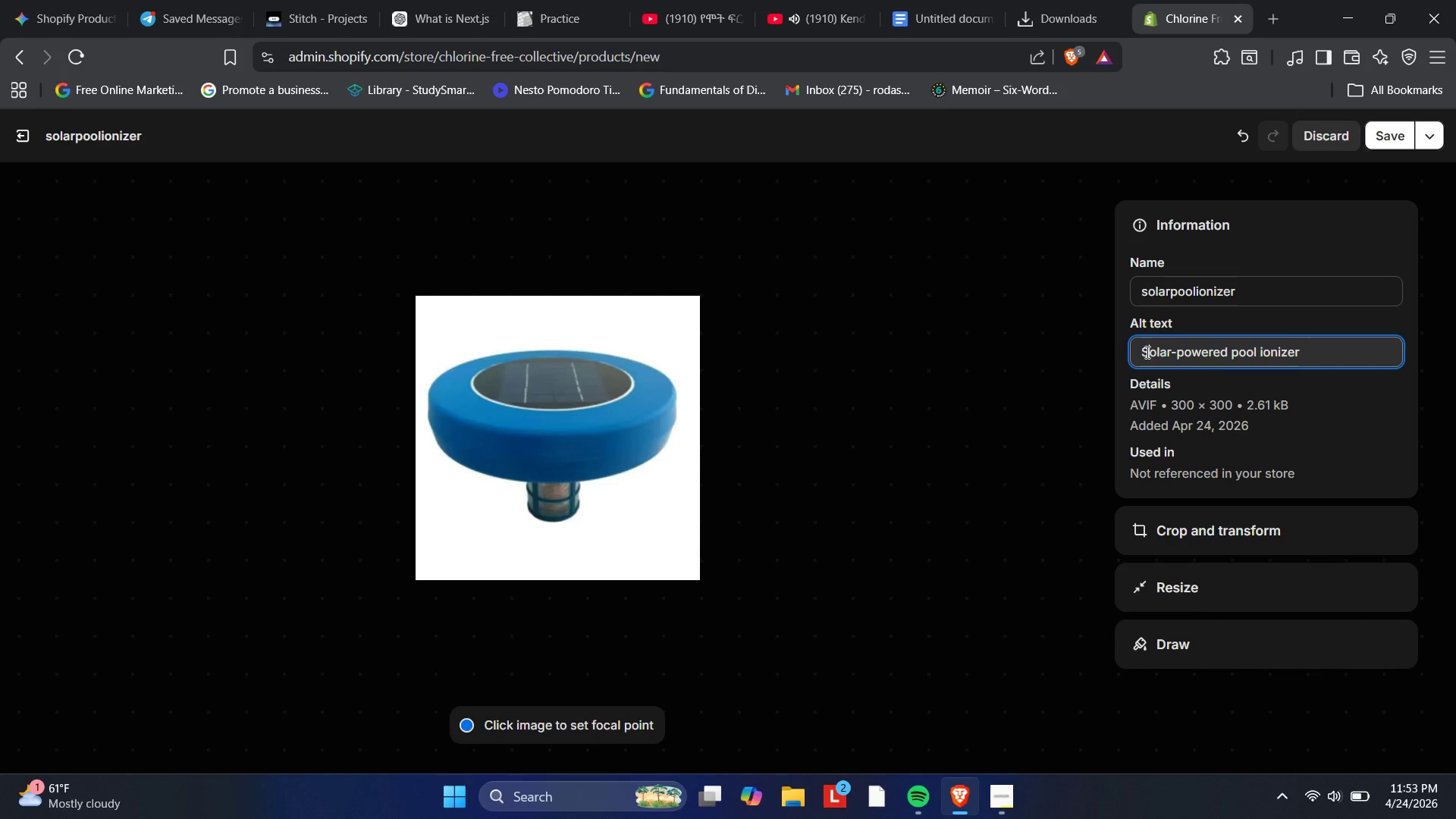 
key(Backslash)
 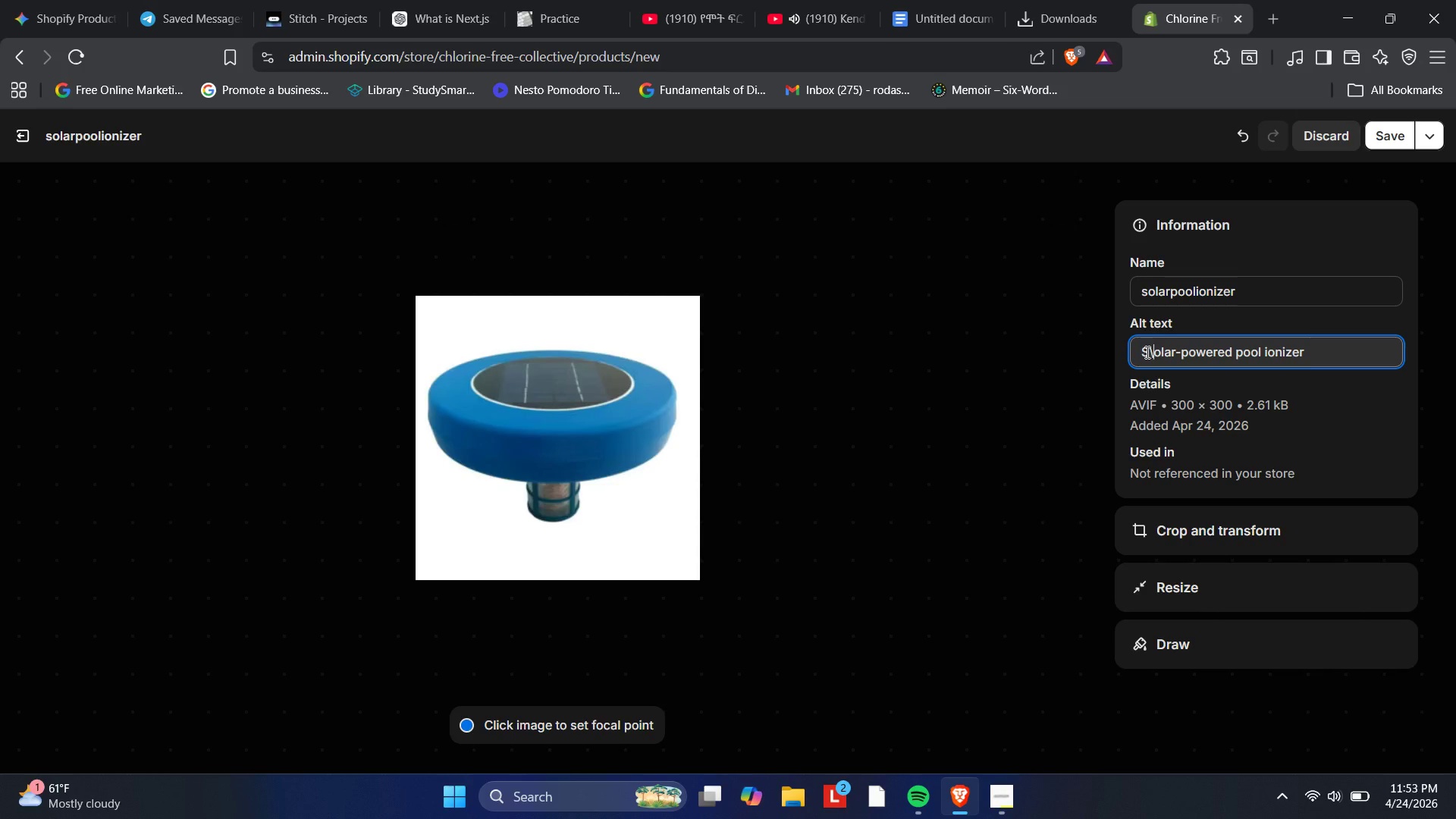 
key(Backspace)
 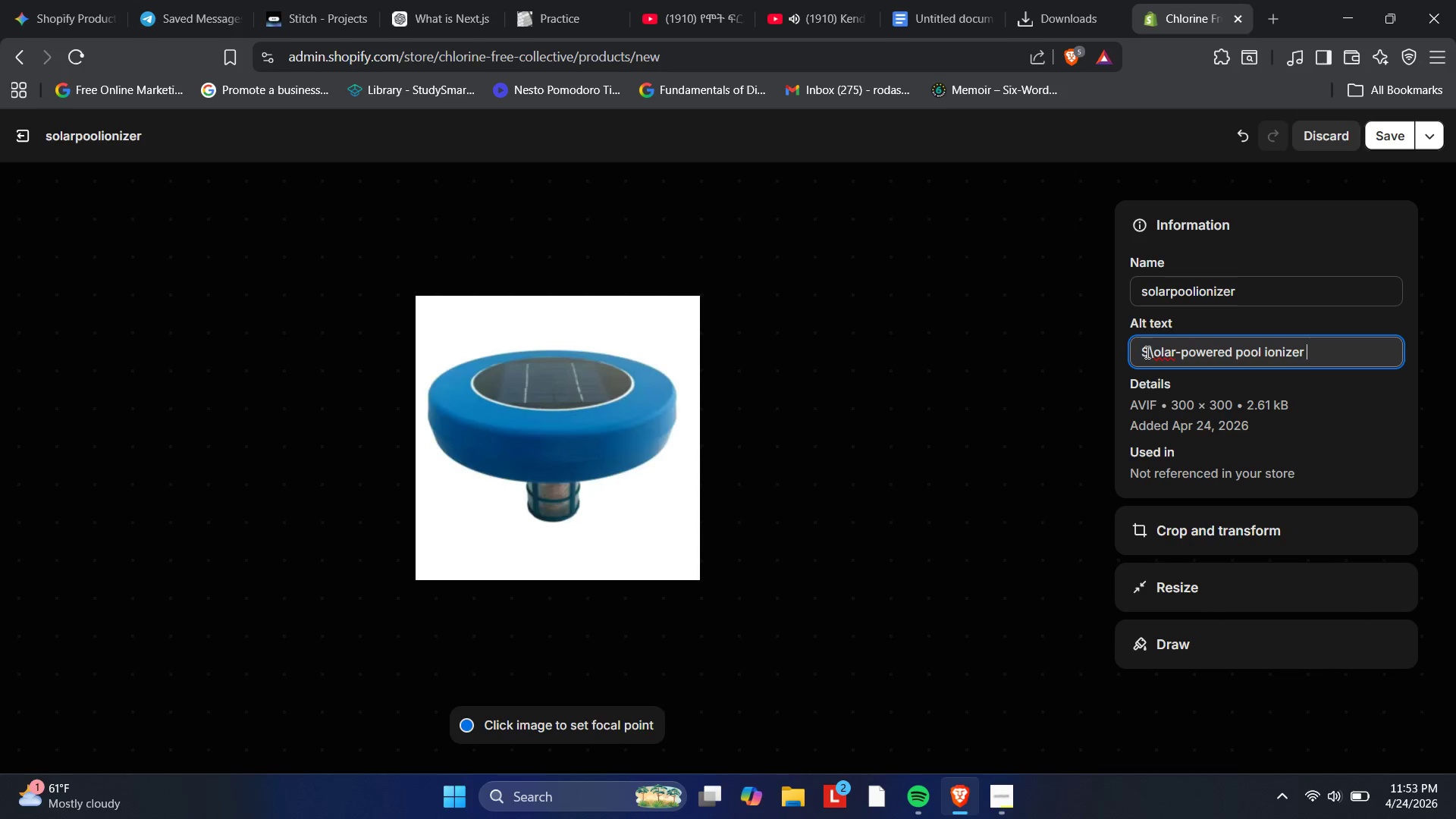 
key(Backspace)
 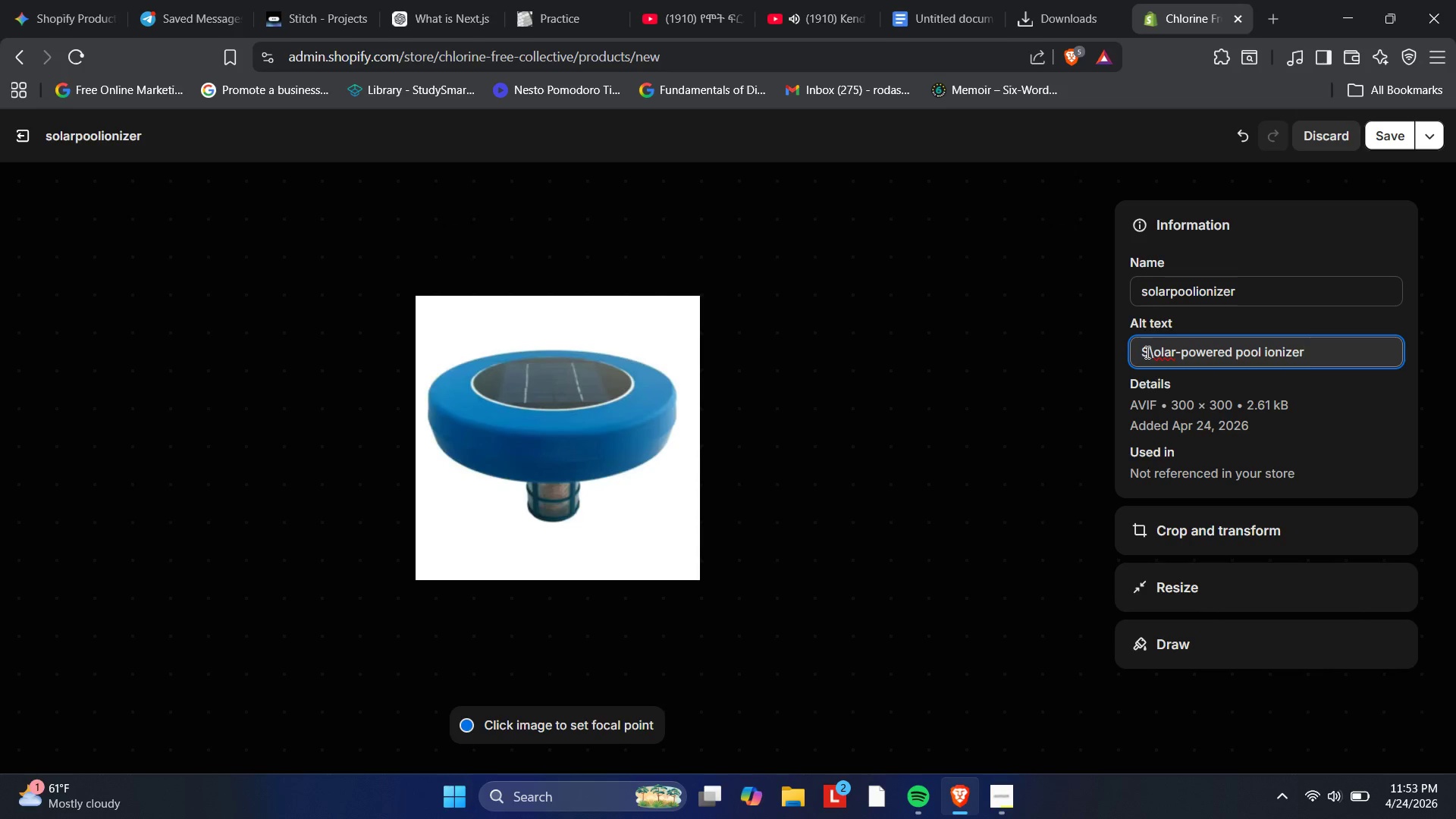 
key(Backspace)
 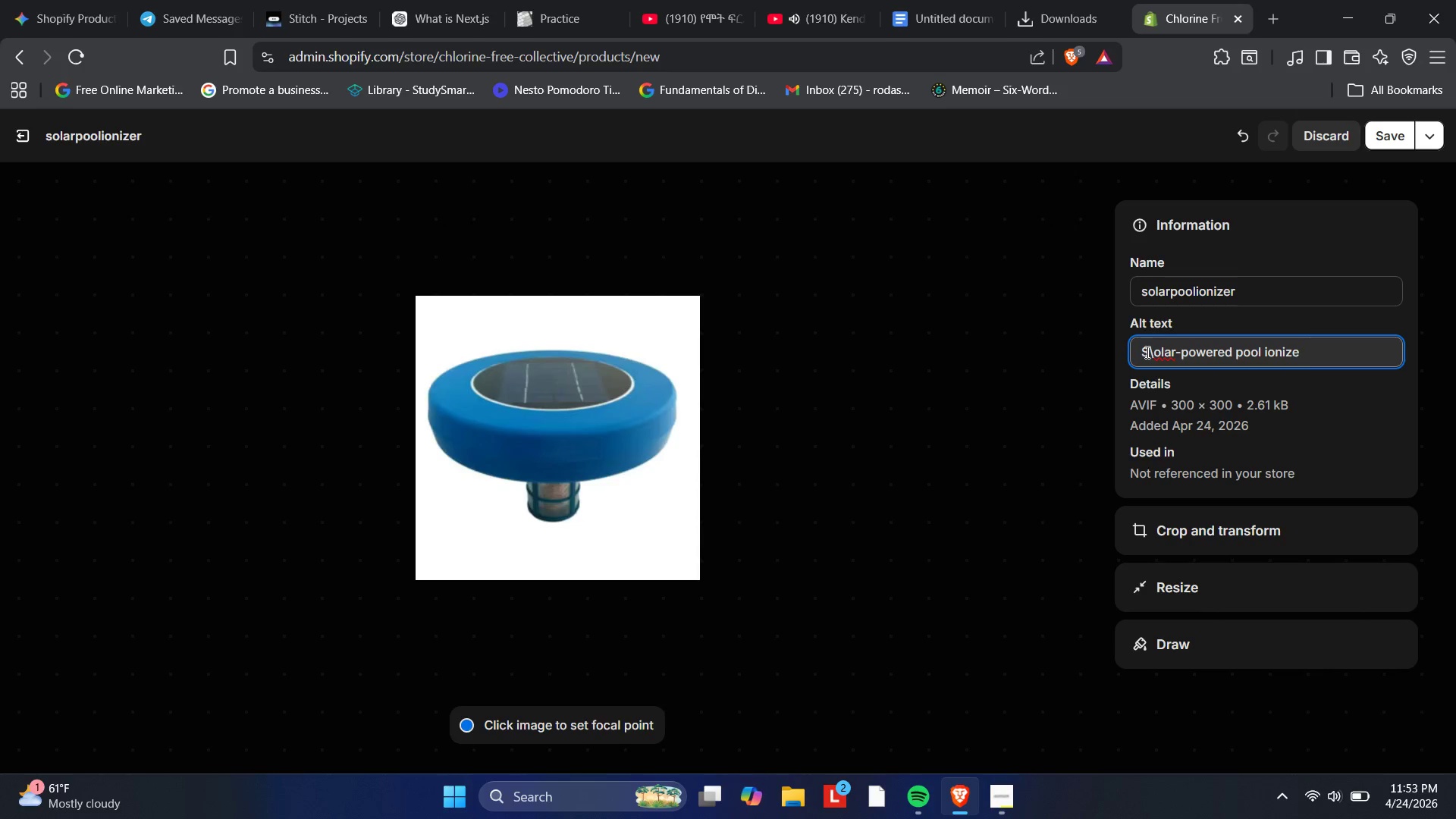 
left_click([1146, 352])
 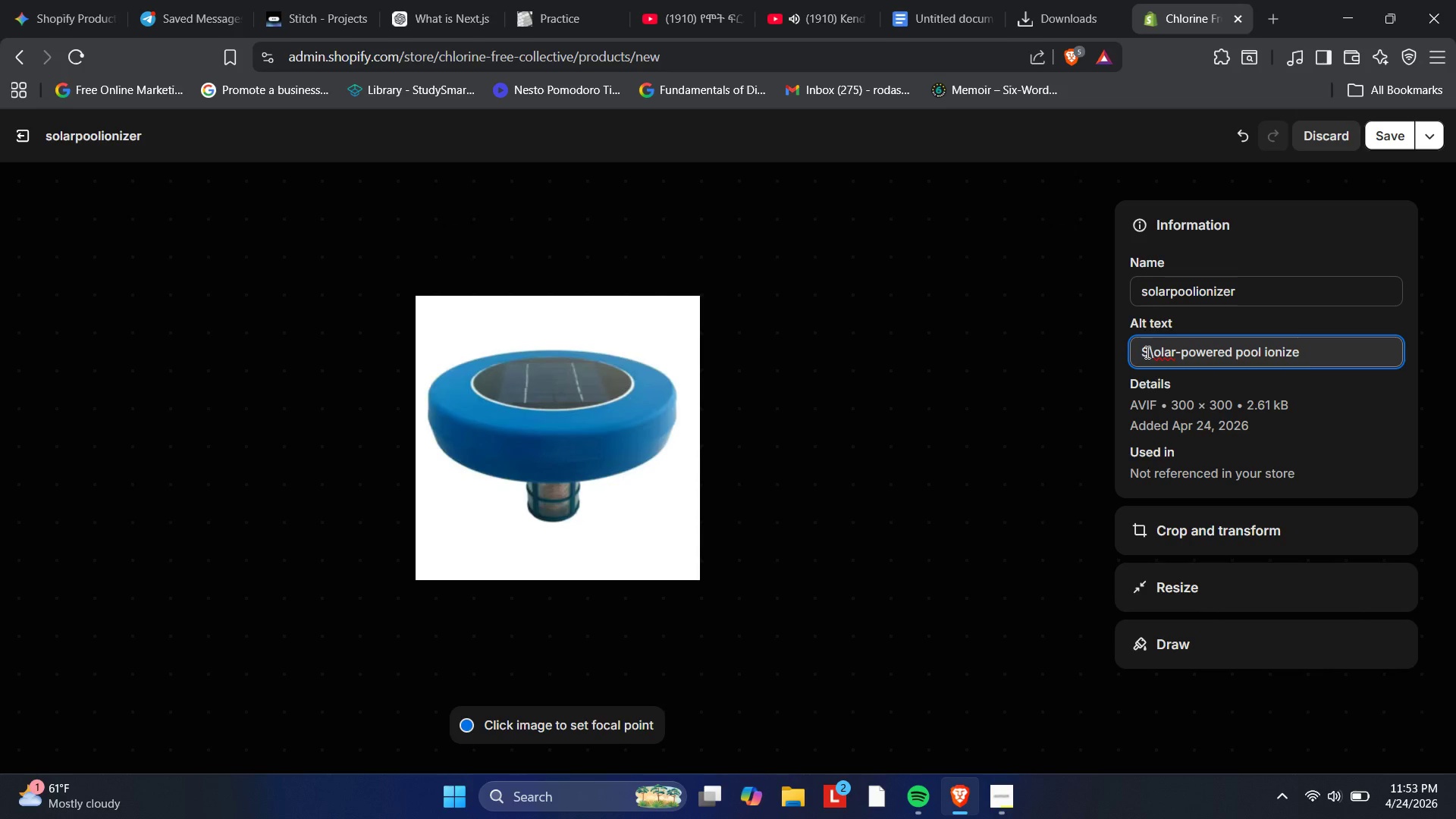 
key(Backspace)
 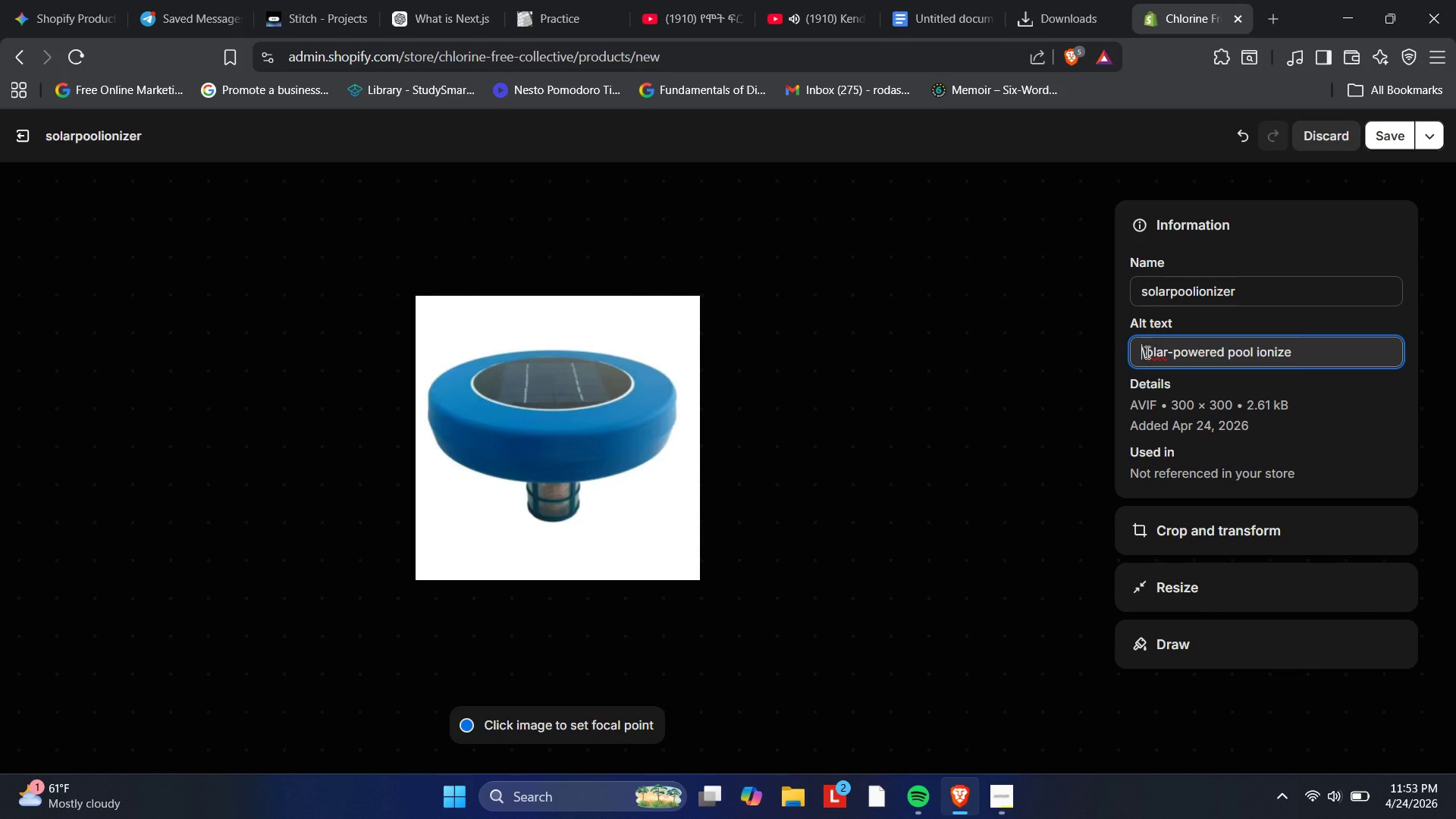 
key(Backspace)
 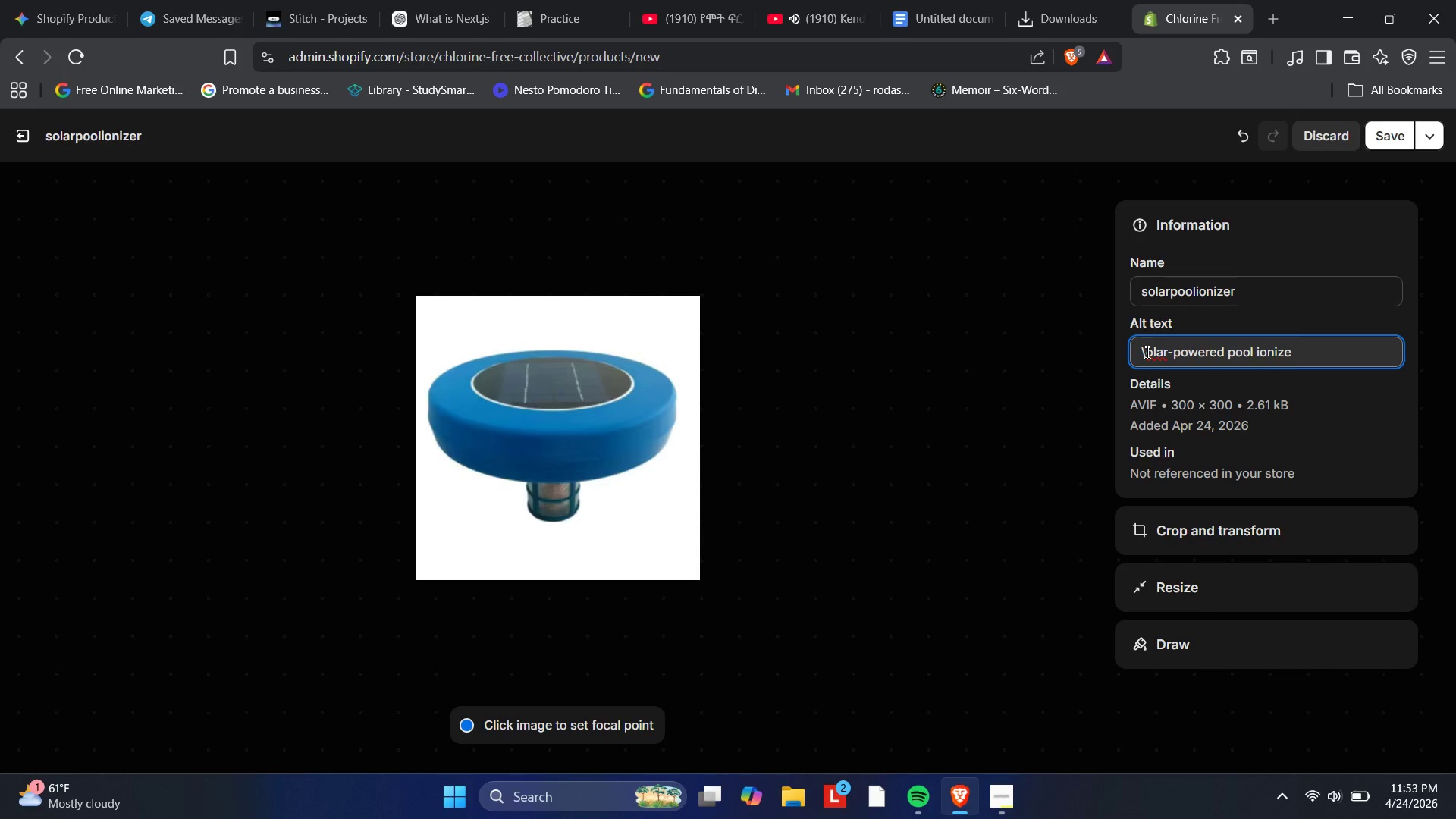 
key(ArrowRight)
 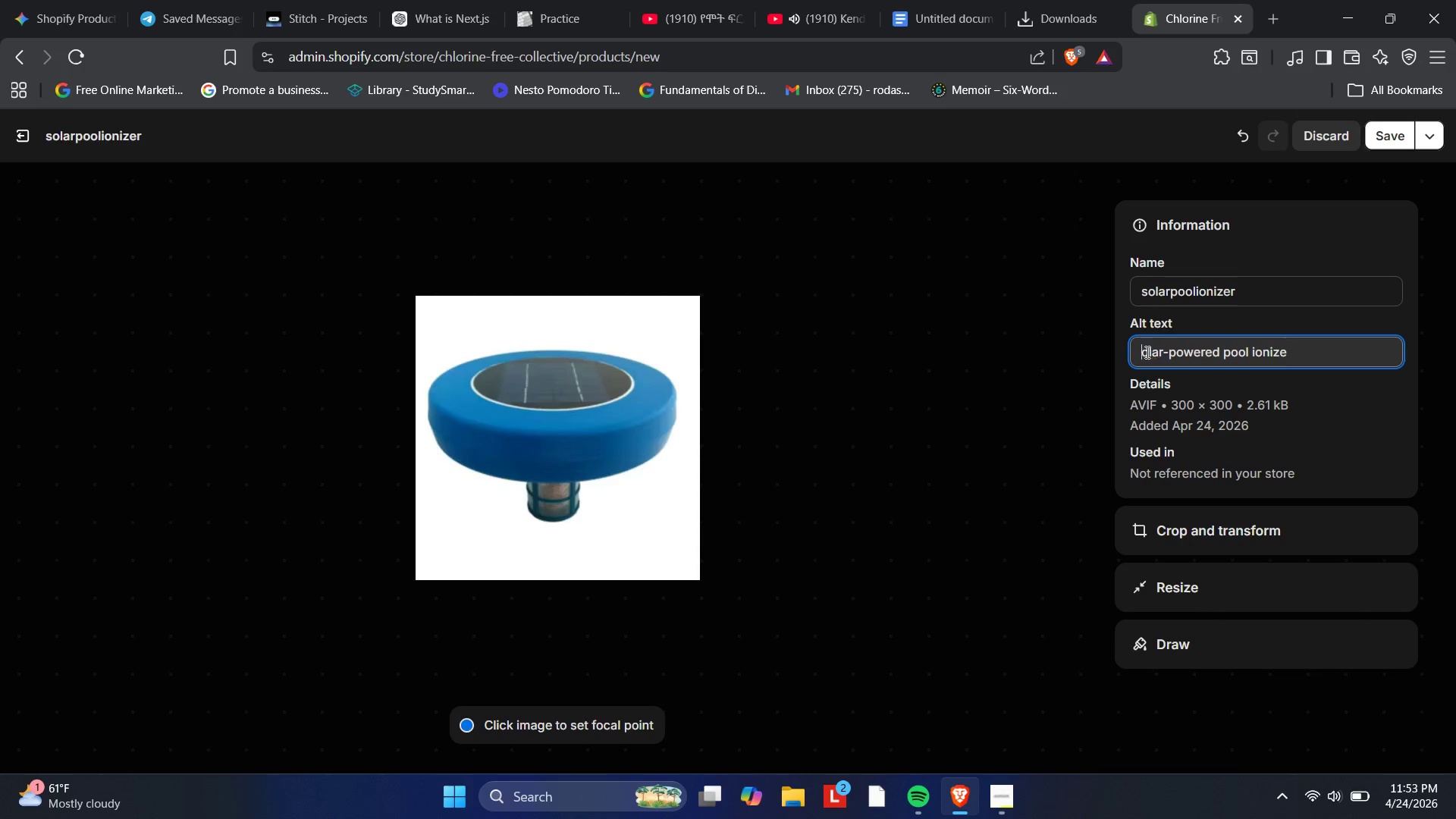 
key(Backspace)
type(Blue coloredd )
key(Backspace)
key(Backspace)
type( s)
 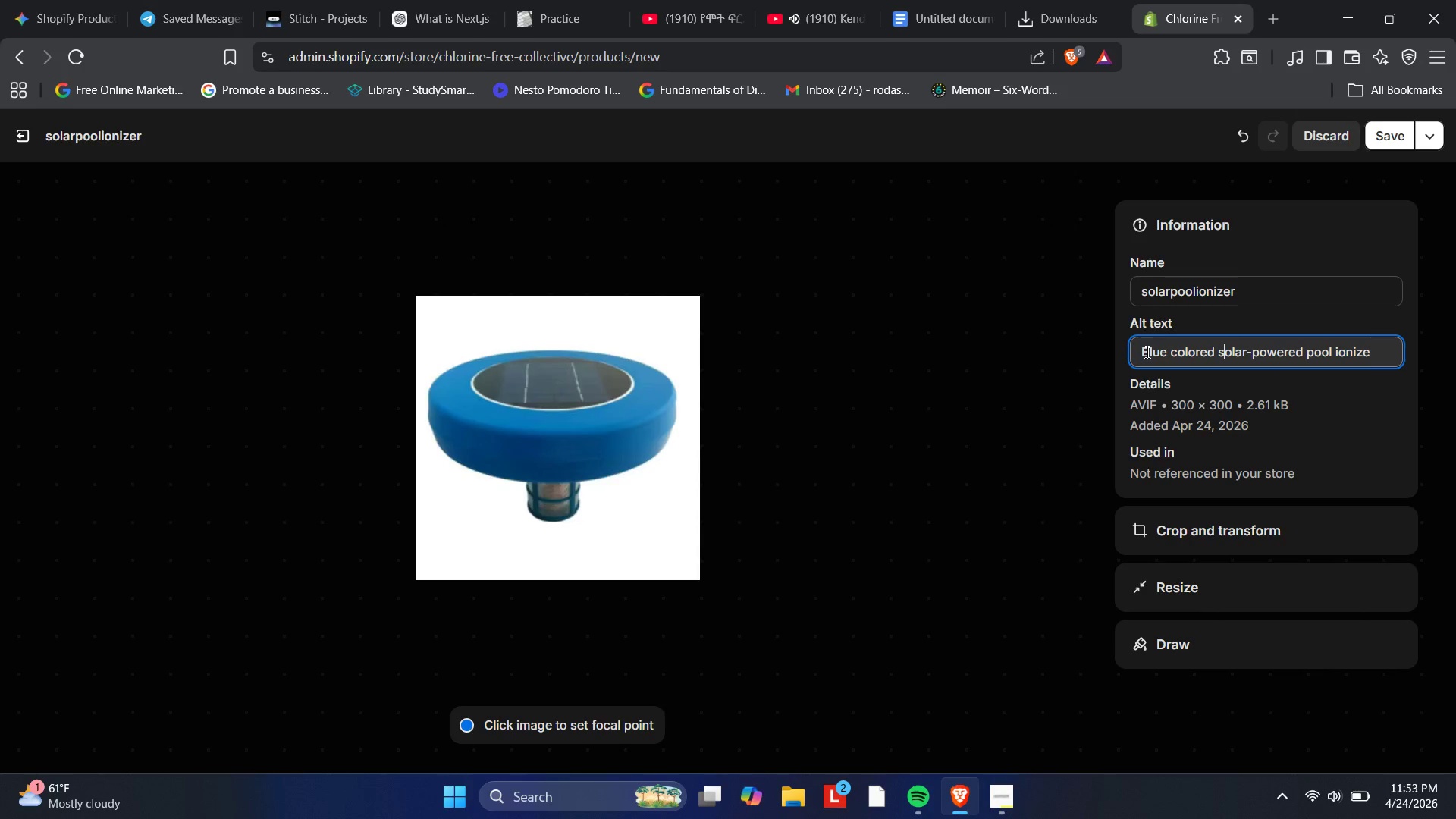 
hold_key(key=ArrowRight, duration=1.08)
 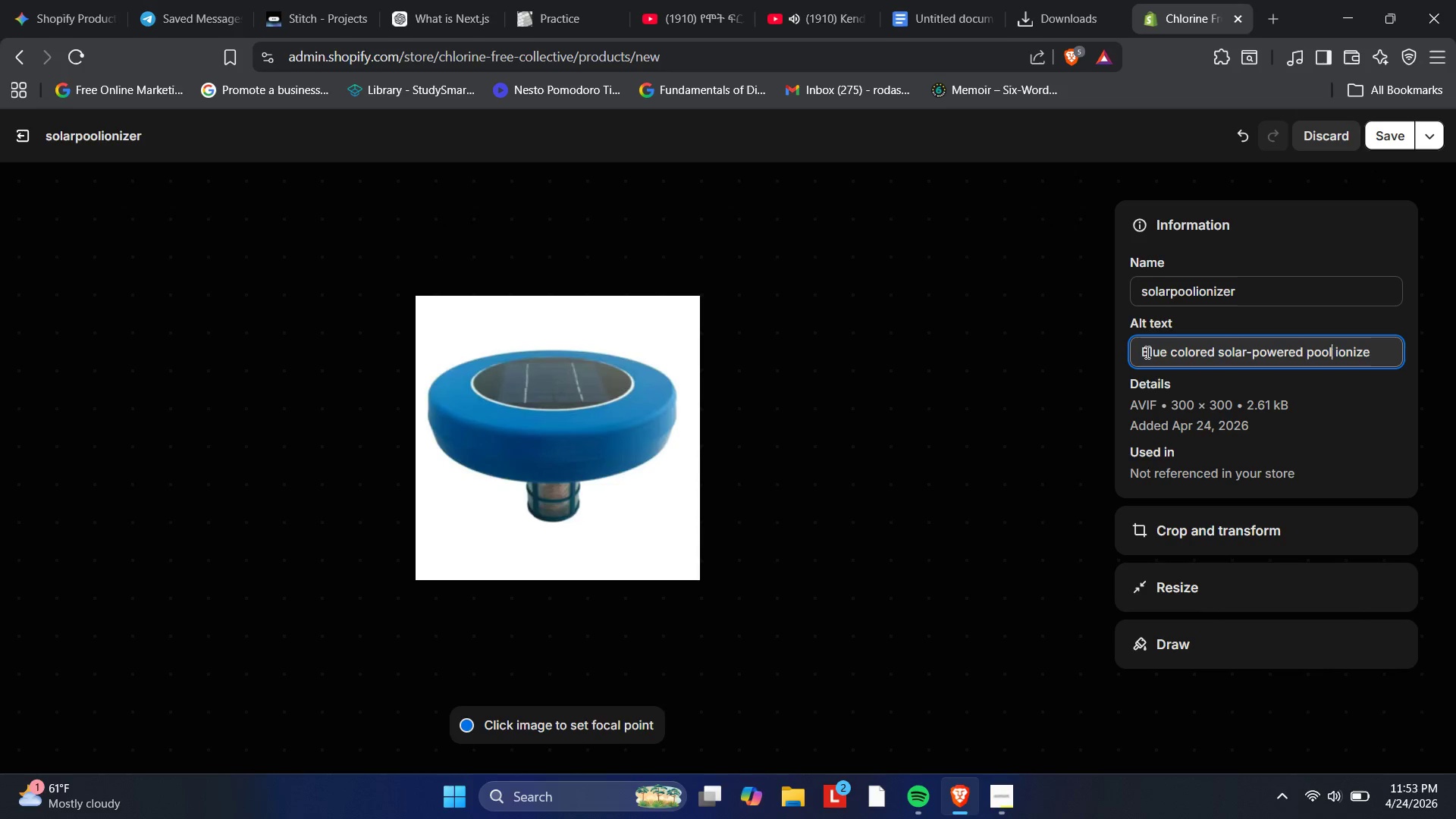 
key(ArrowRight)
 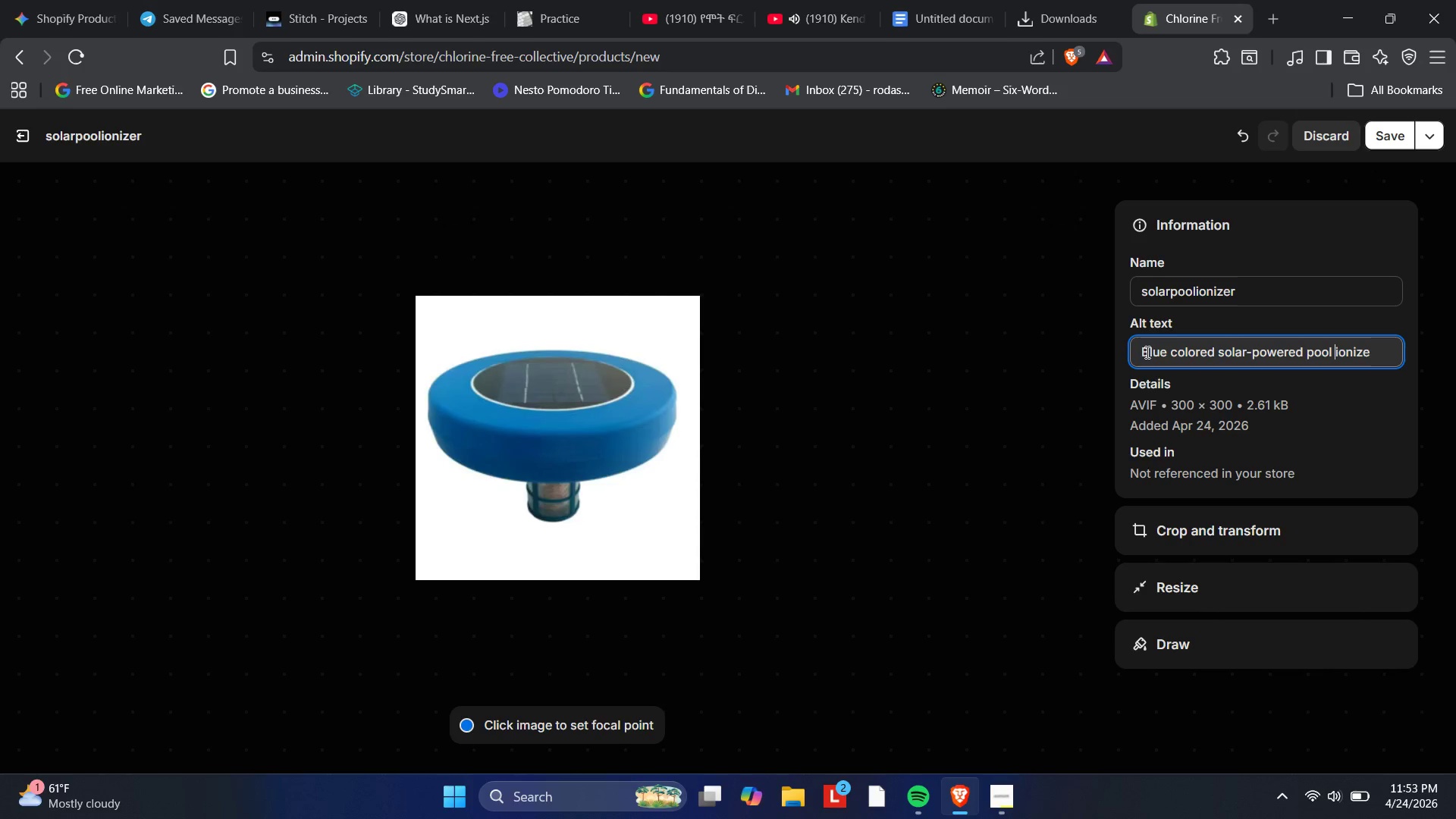 
key(ArrowRight)
 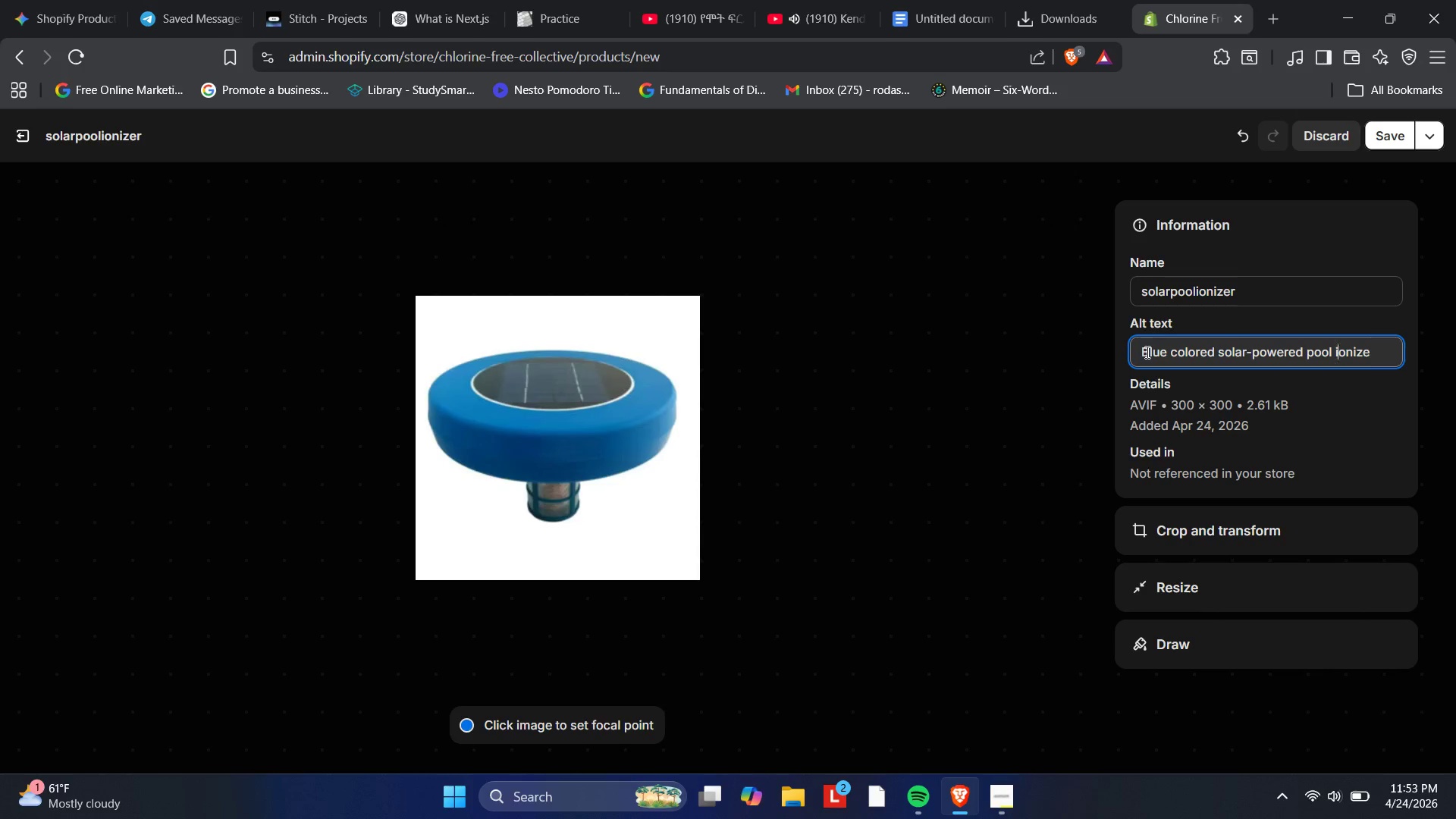 
key(ArrowRight)
 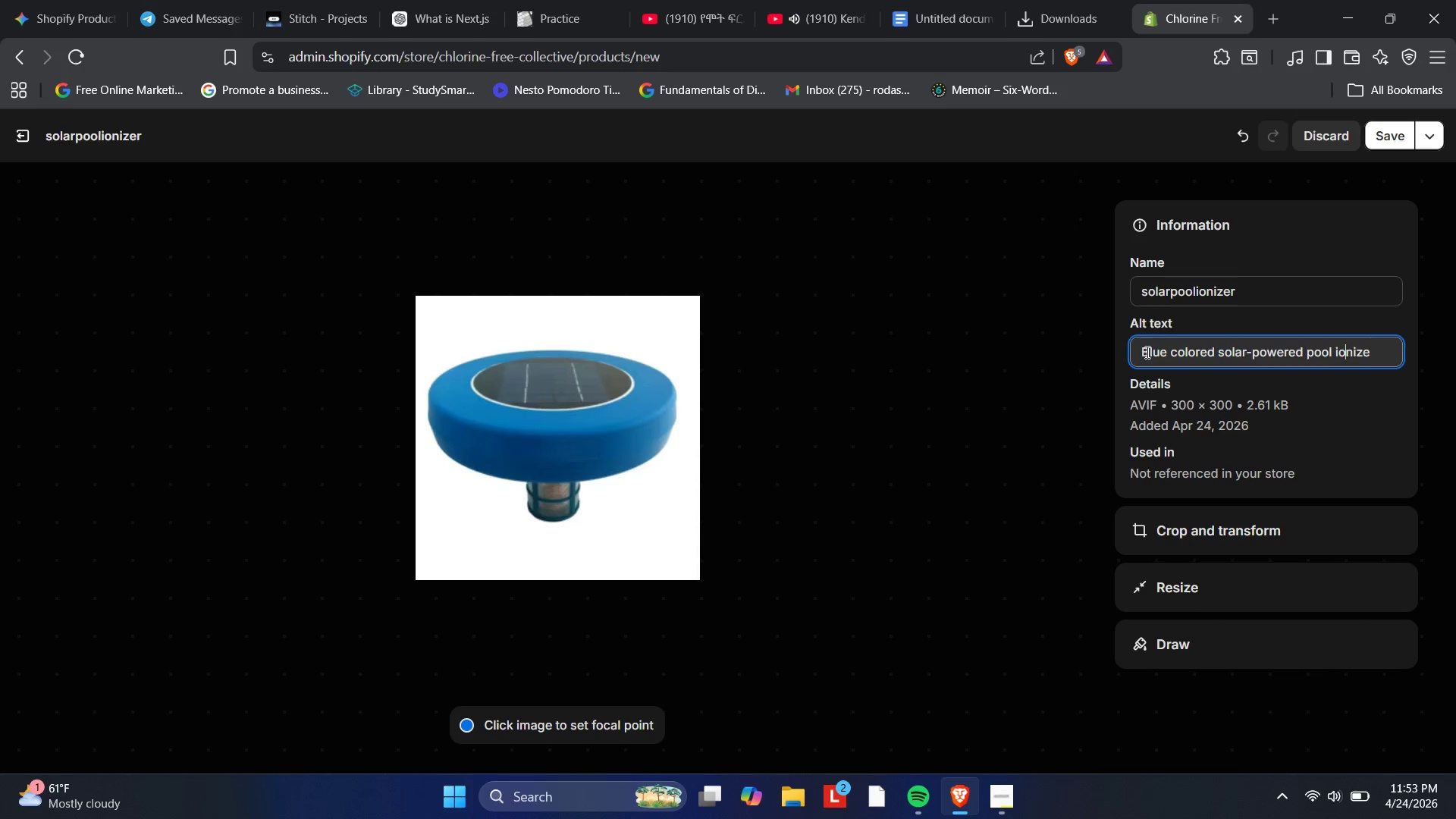 
key(ArrowRight)
 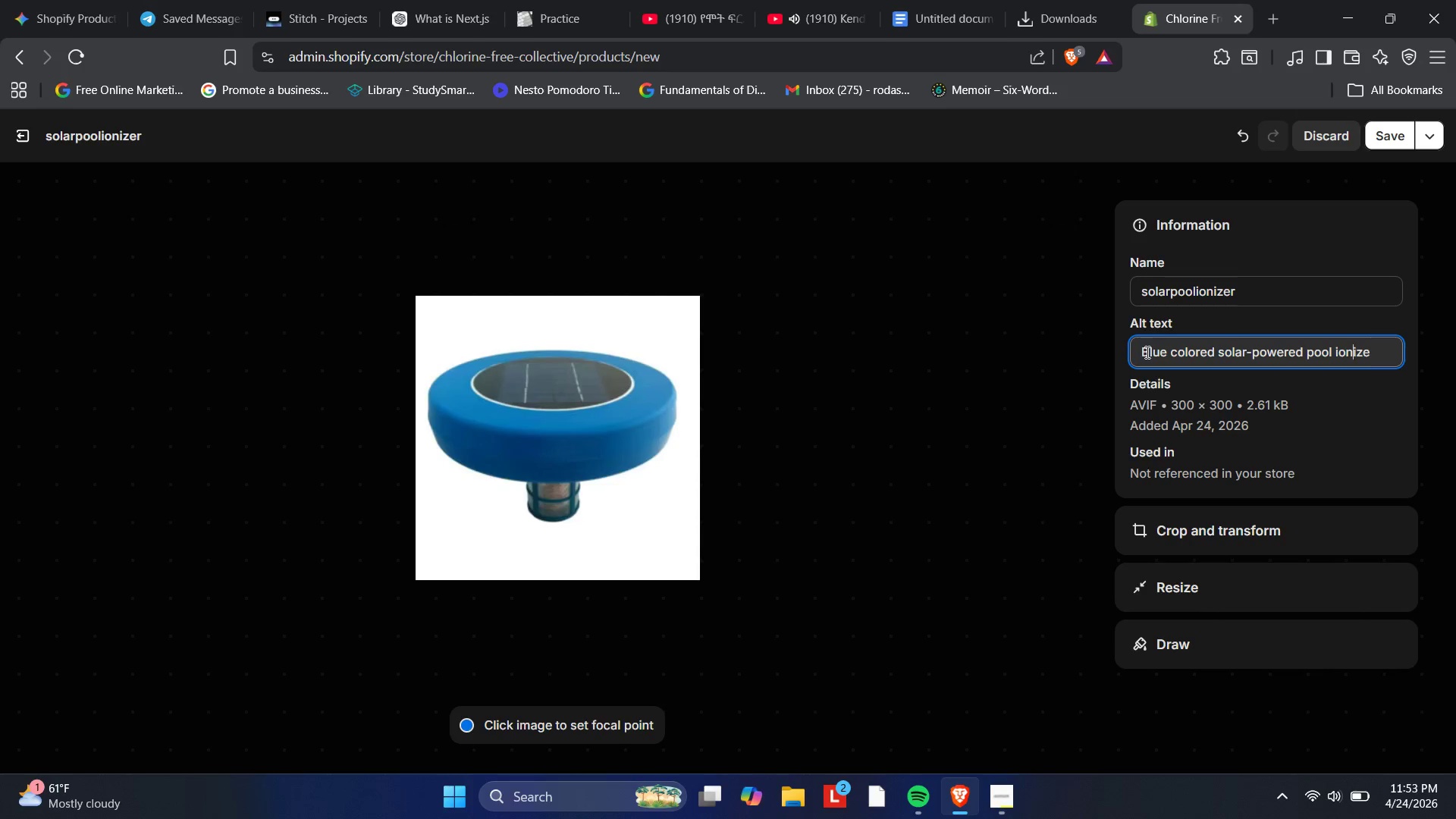 
key(ArrowRight)
 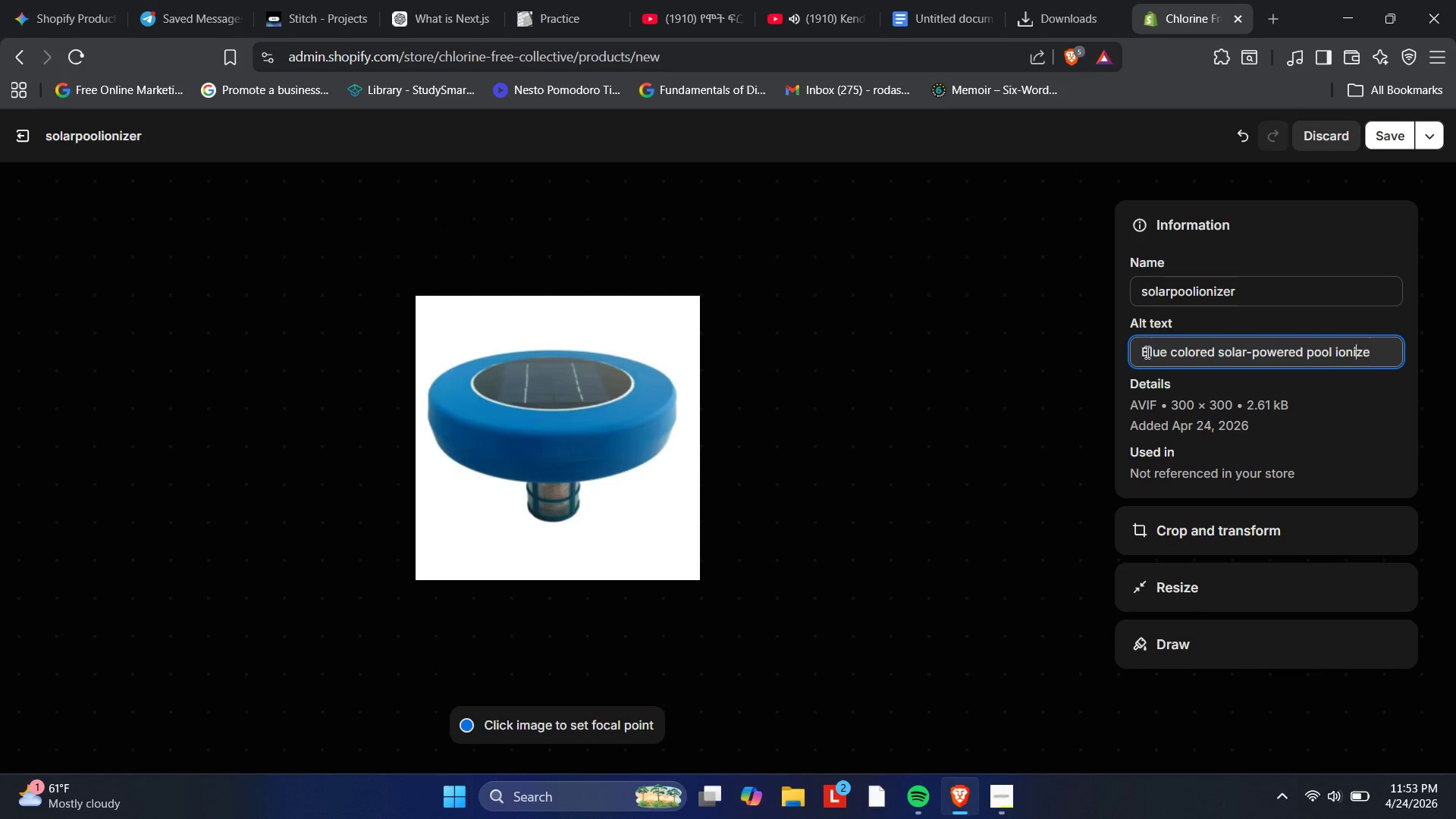 
key(ArrowRight)
 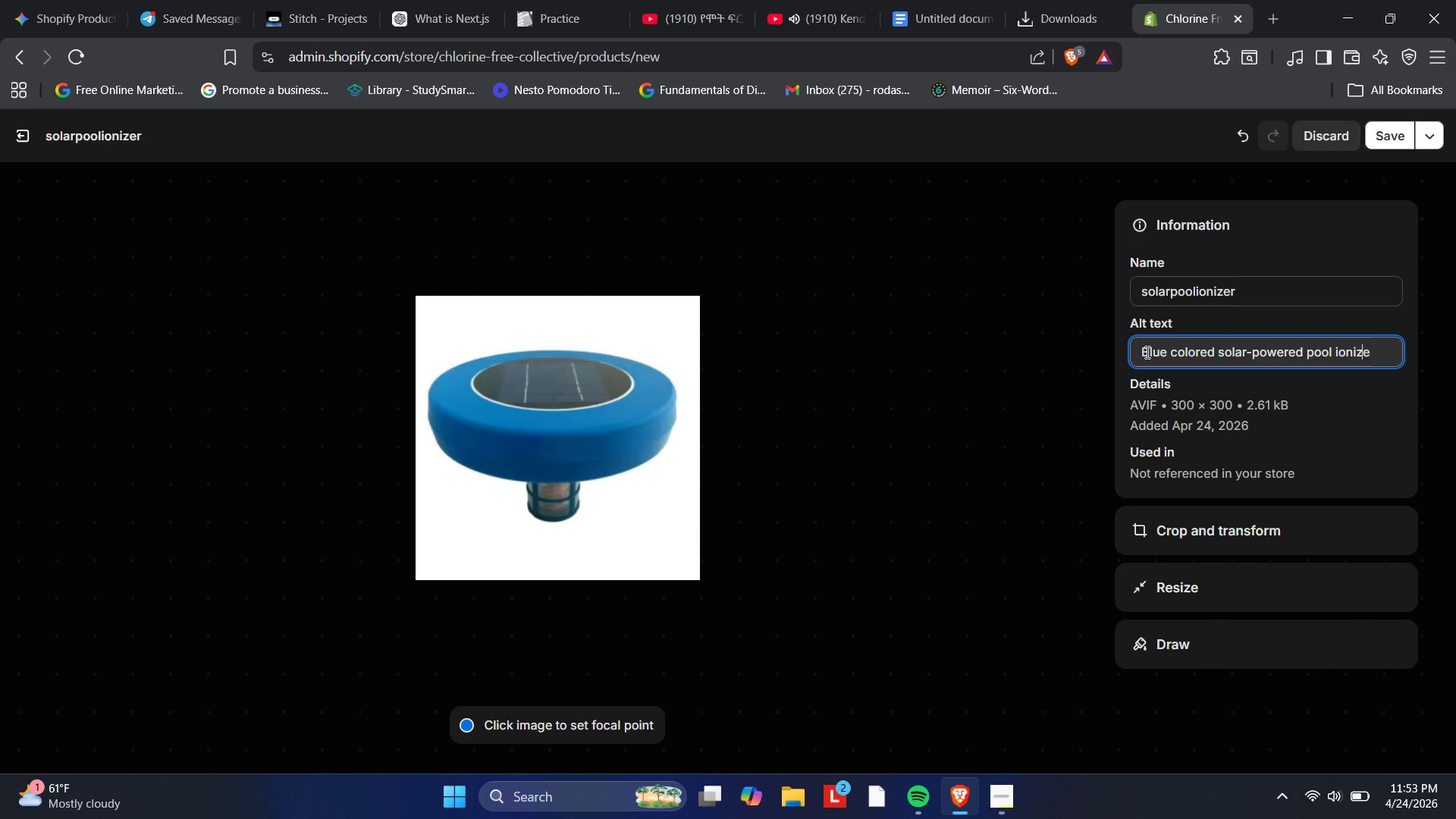 
key(ArrowRight)
 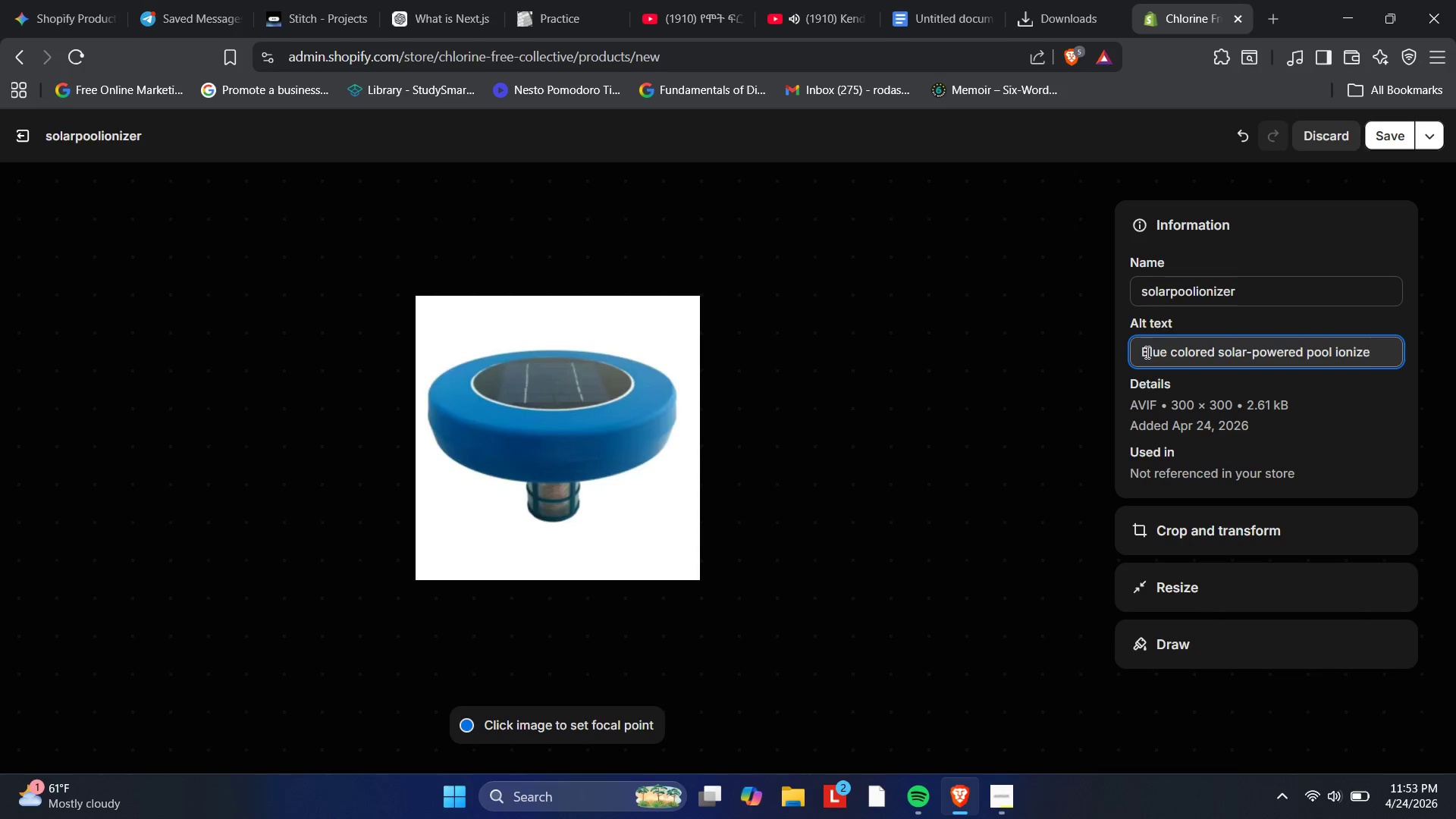 
type( th)
key(Backspace)
key(Backspace)
key(Backspace)
 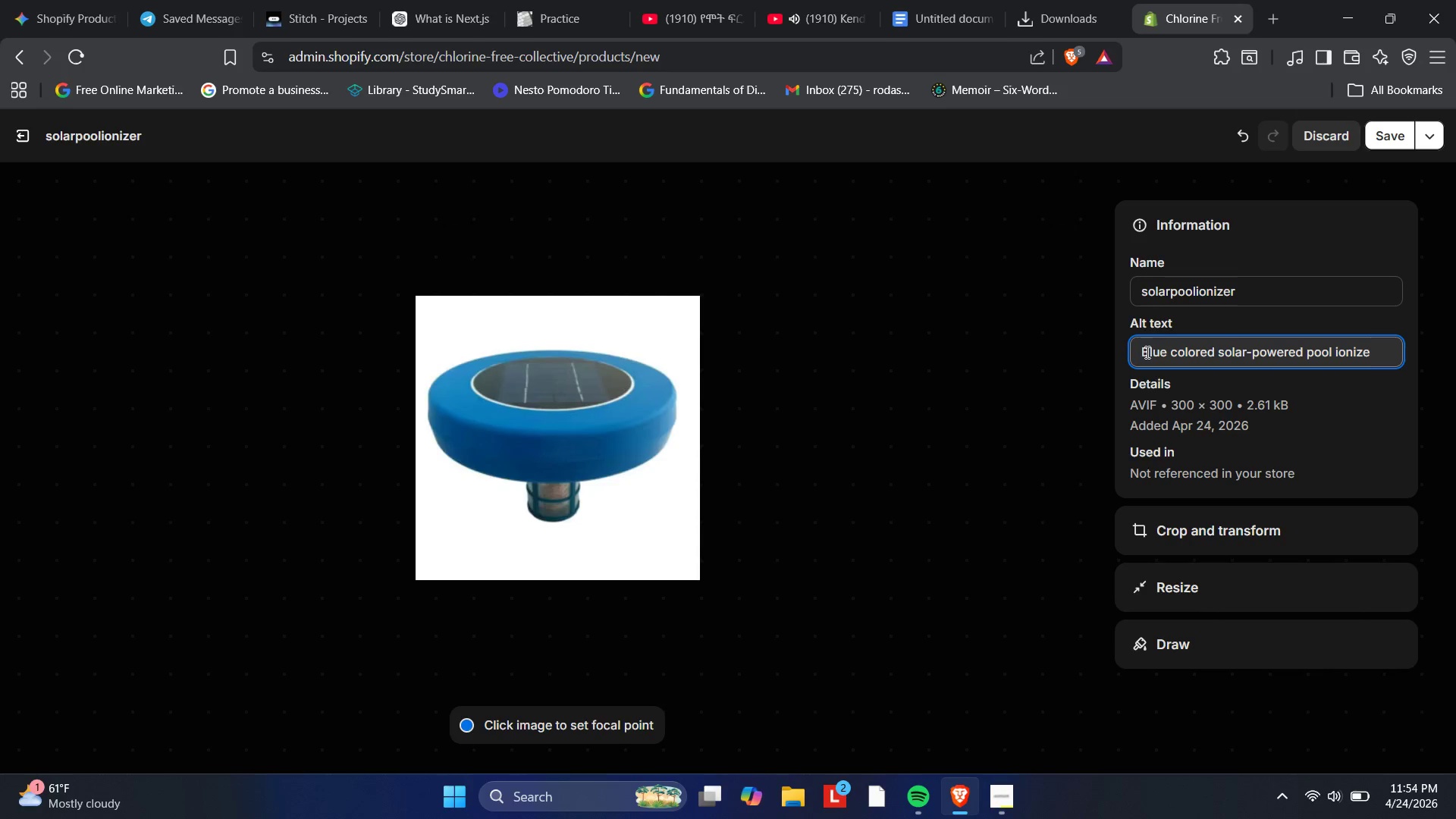 
type(, reducing chemical use for eco-friendly maintenance.)
 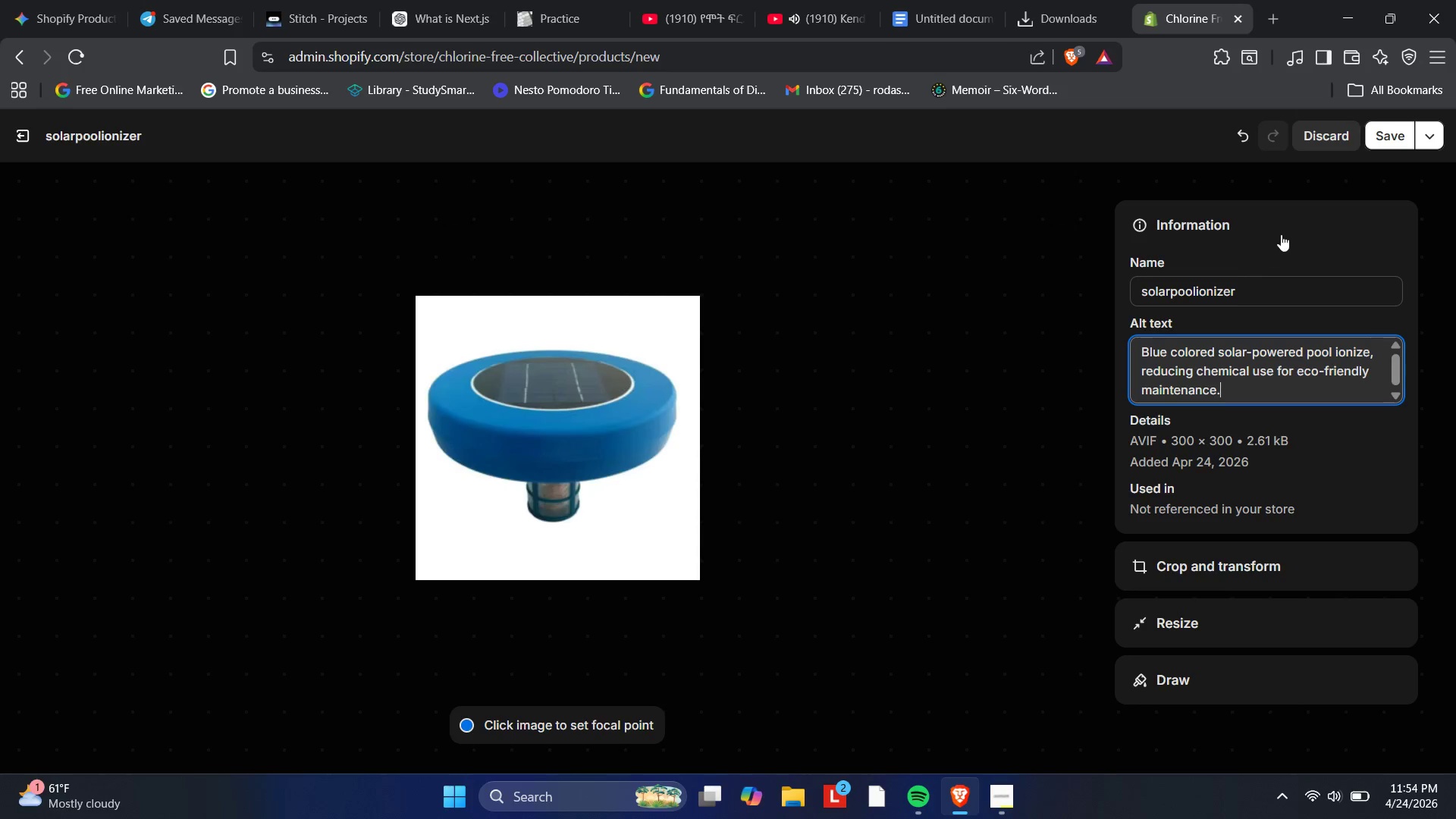 
wait(5.73)
 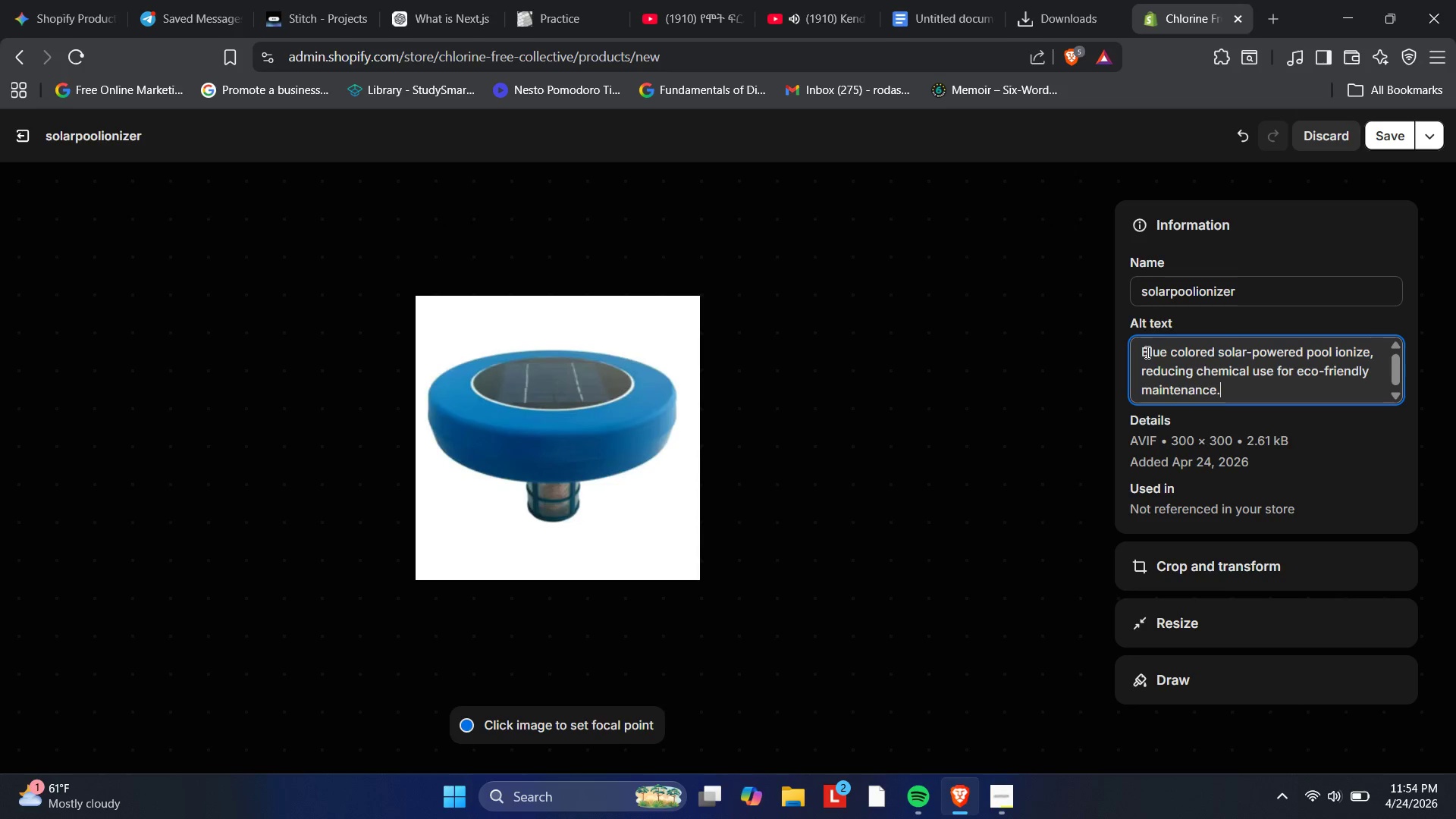 
left_click([1384, 118])
 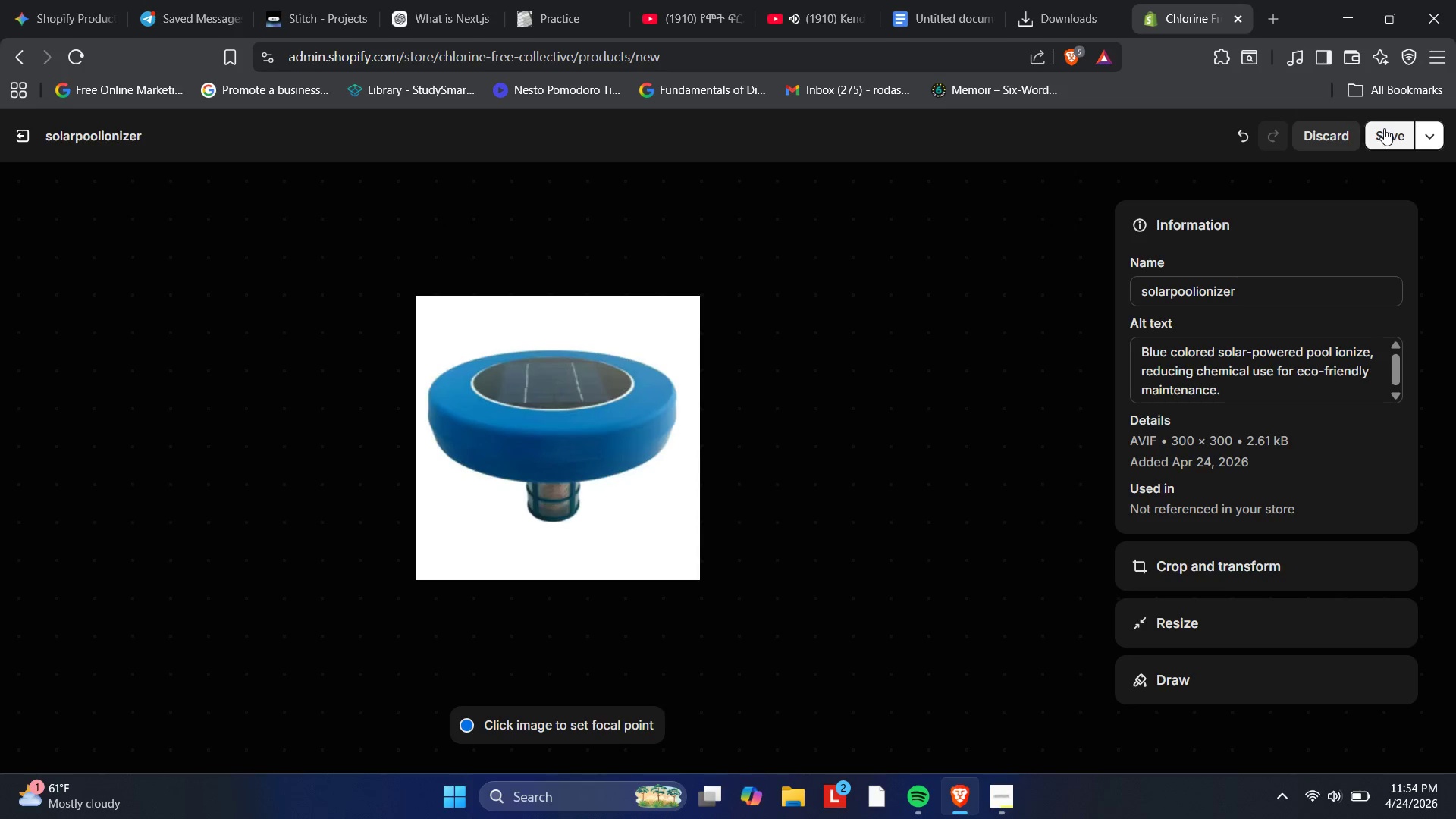 
left_click([1384, 128])
 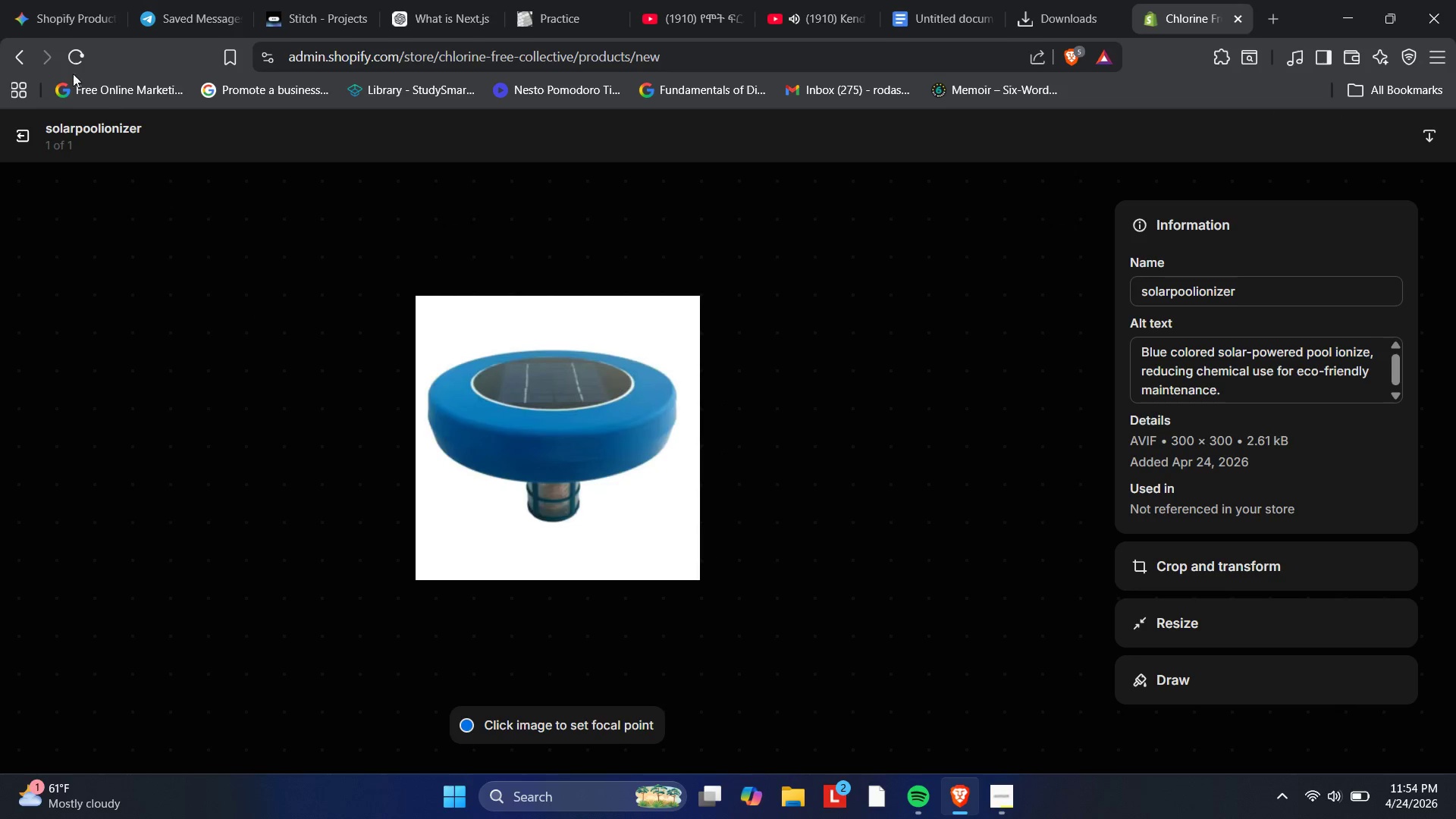 
left_click([33, 123])
 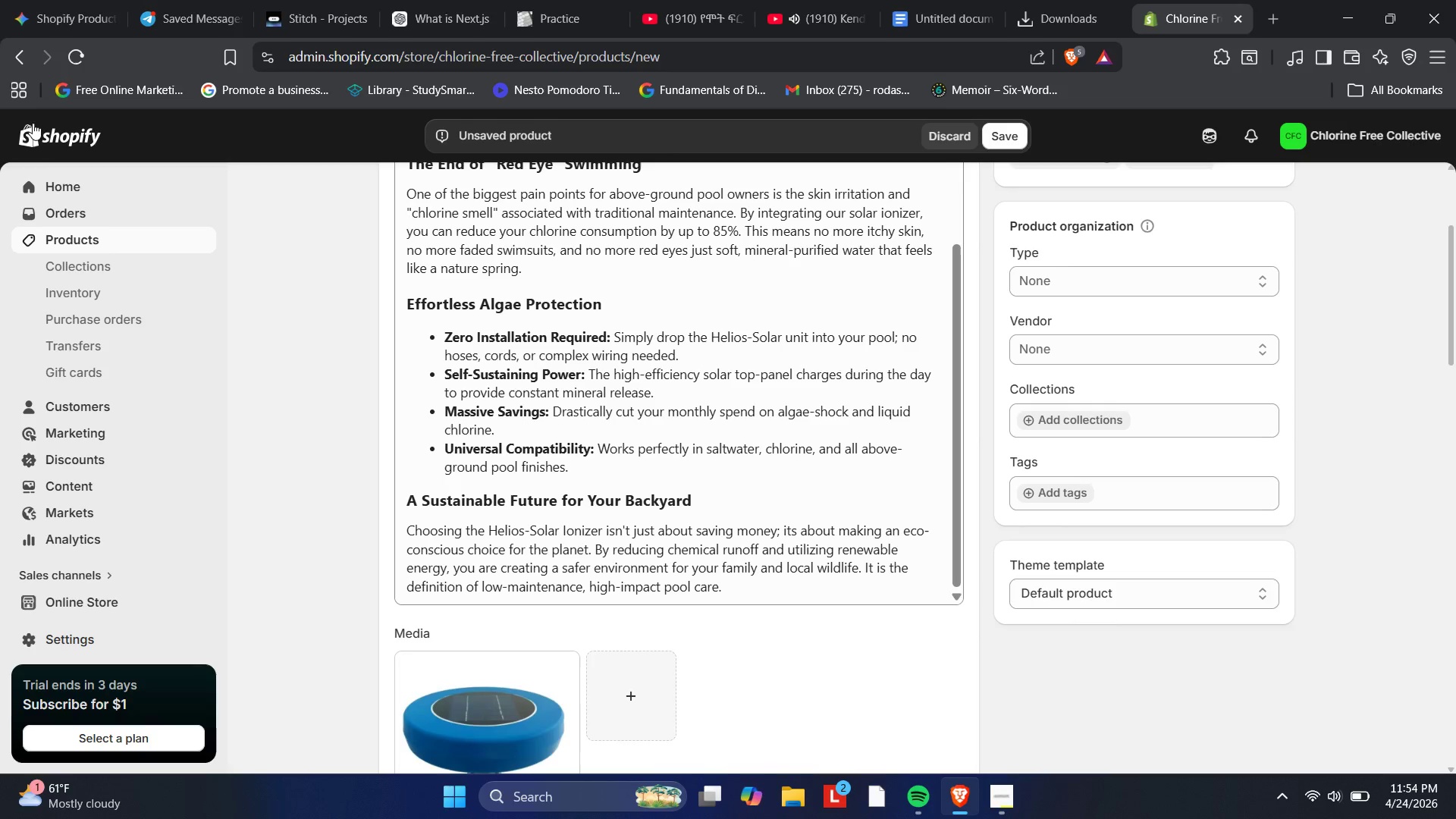 
wait(5.8)
 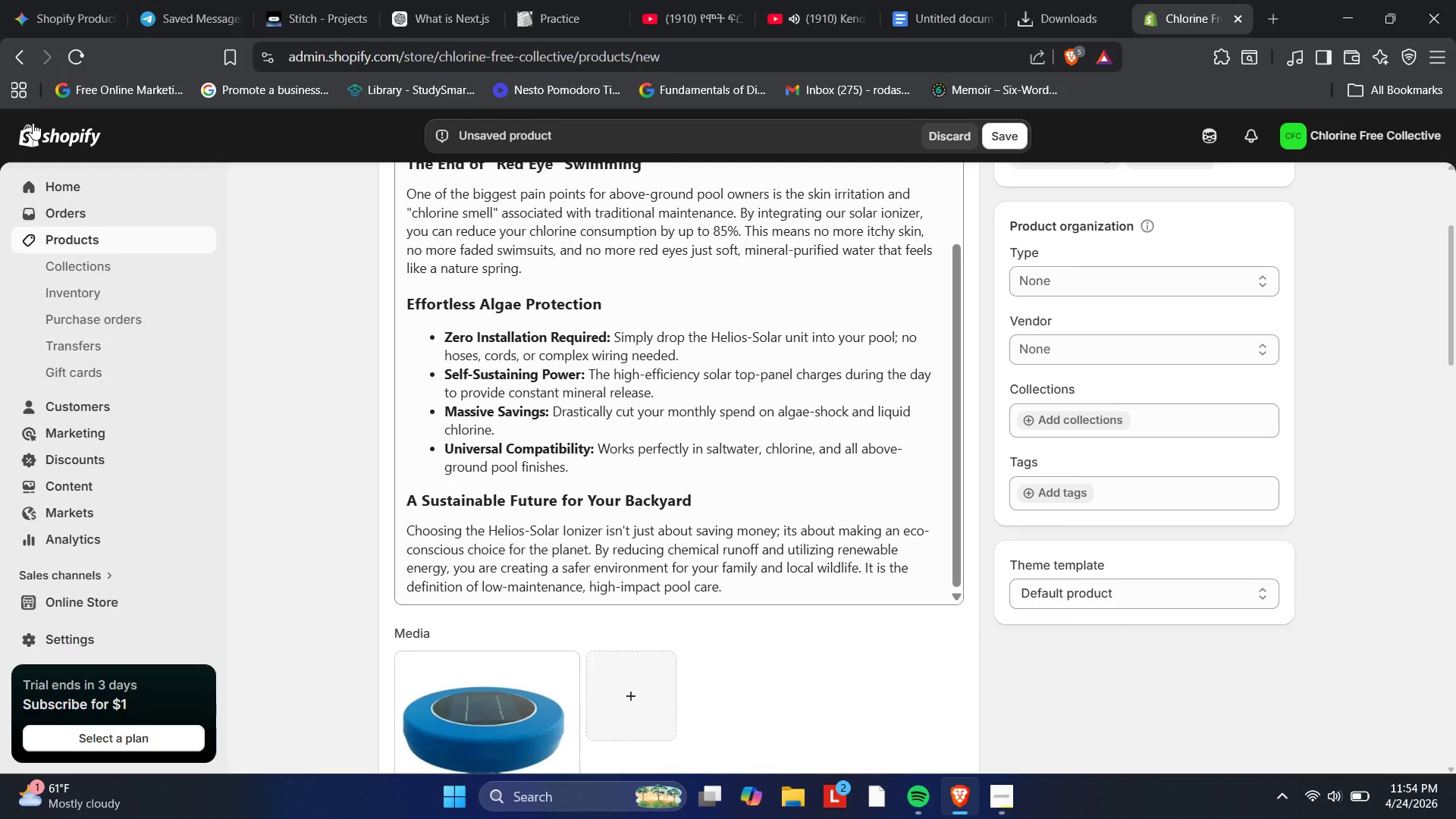 
left_click([1093, 277])
 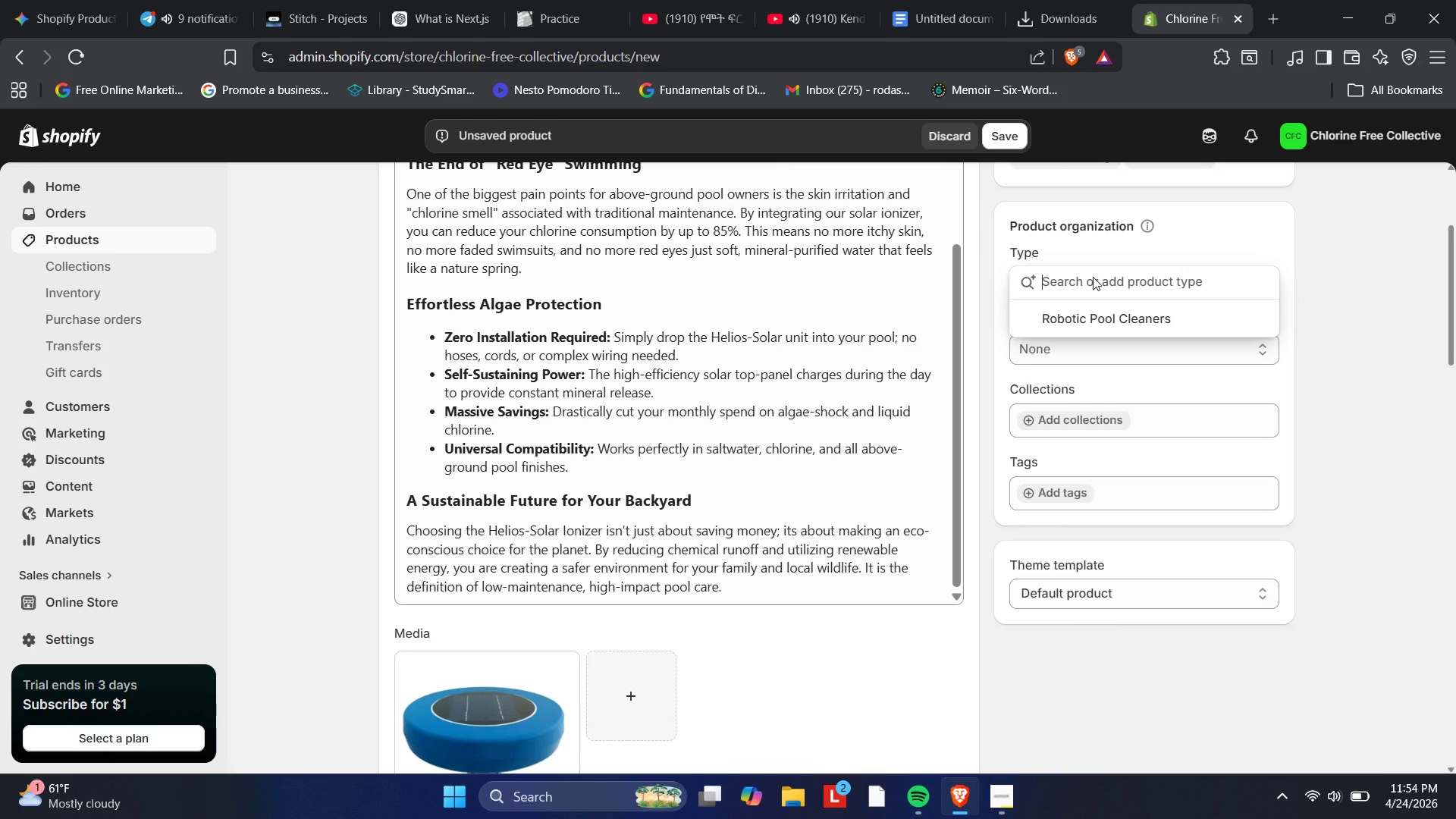 
type(Wte)
key(Backspace)
key(Backspace)
type(ater Sanitization)
 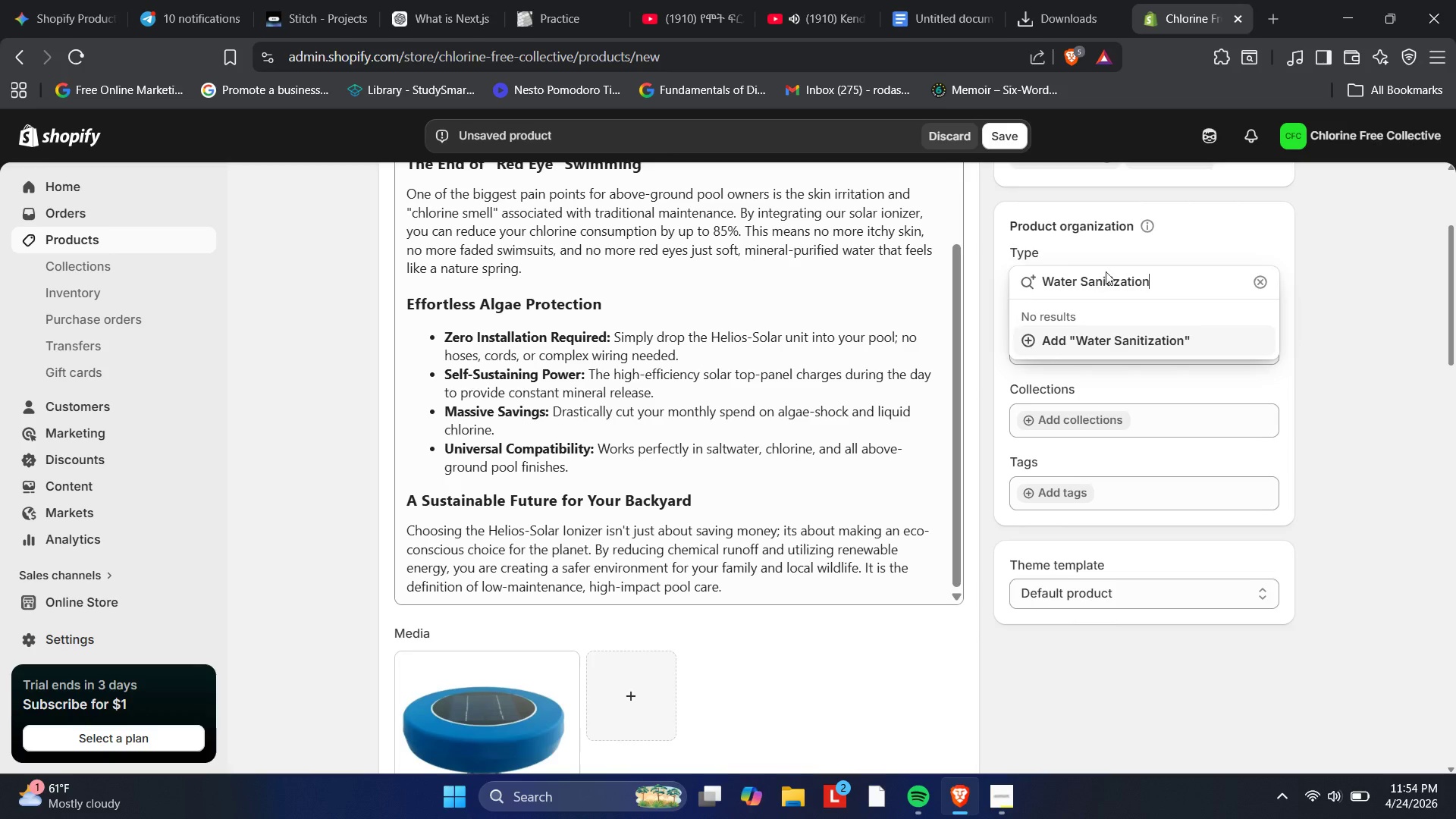 
left_click([1141, 342])
 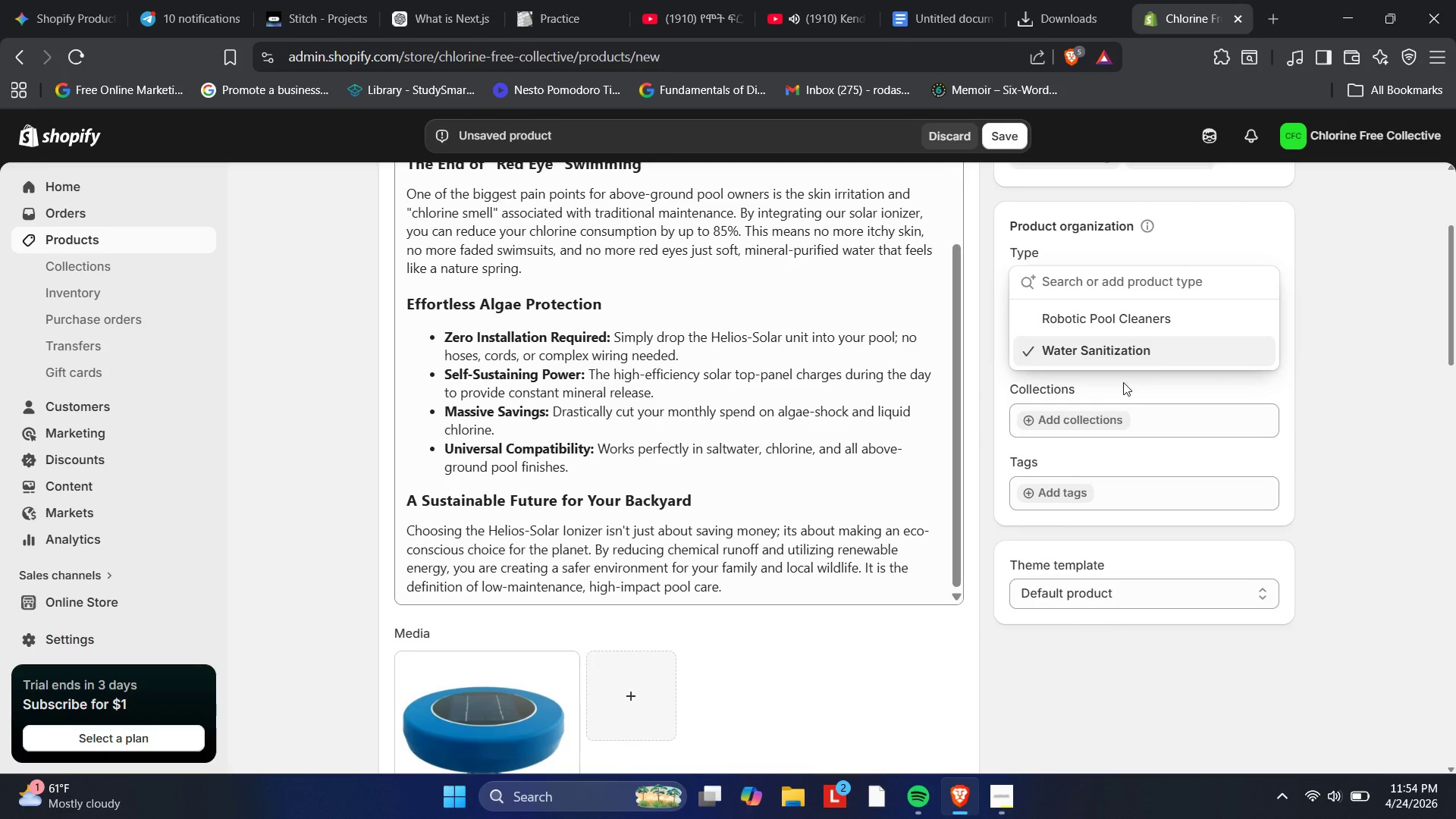 
left_click([1134, 392])
 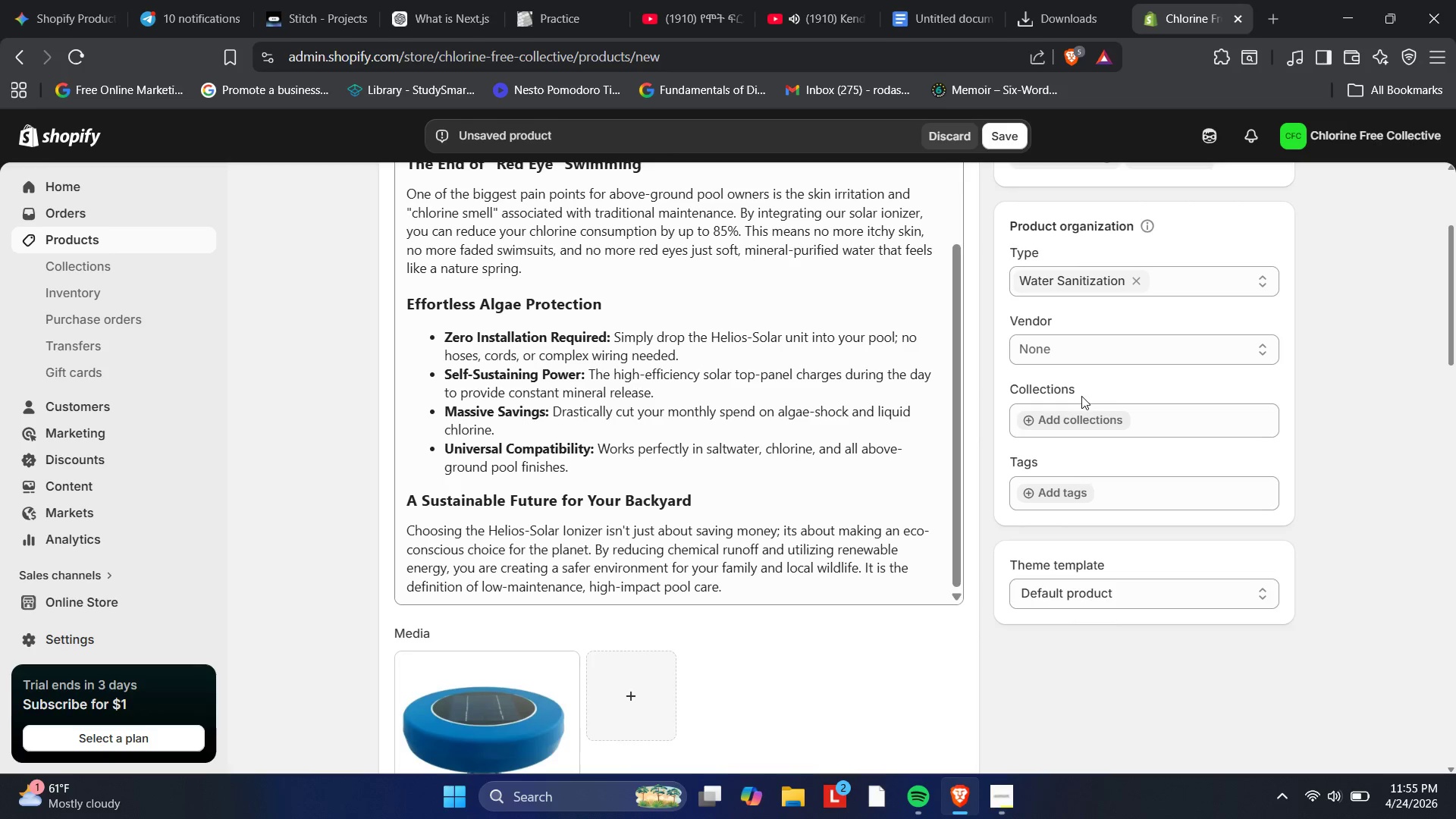 
left_click([1070, 353])
 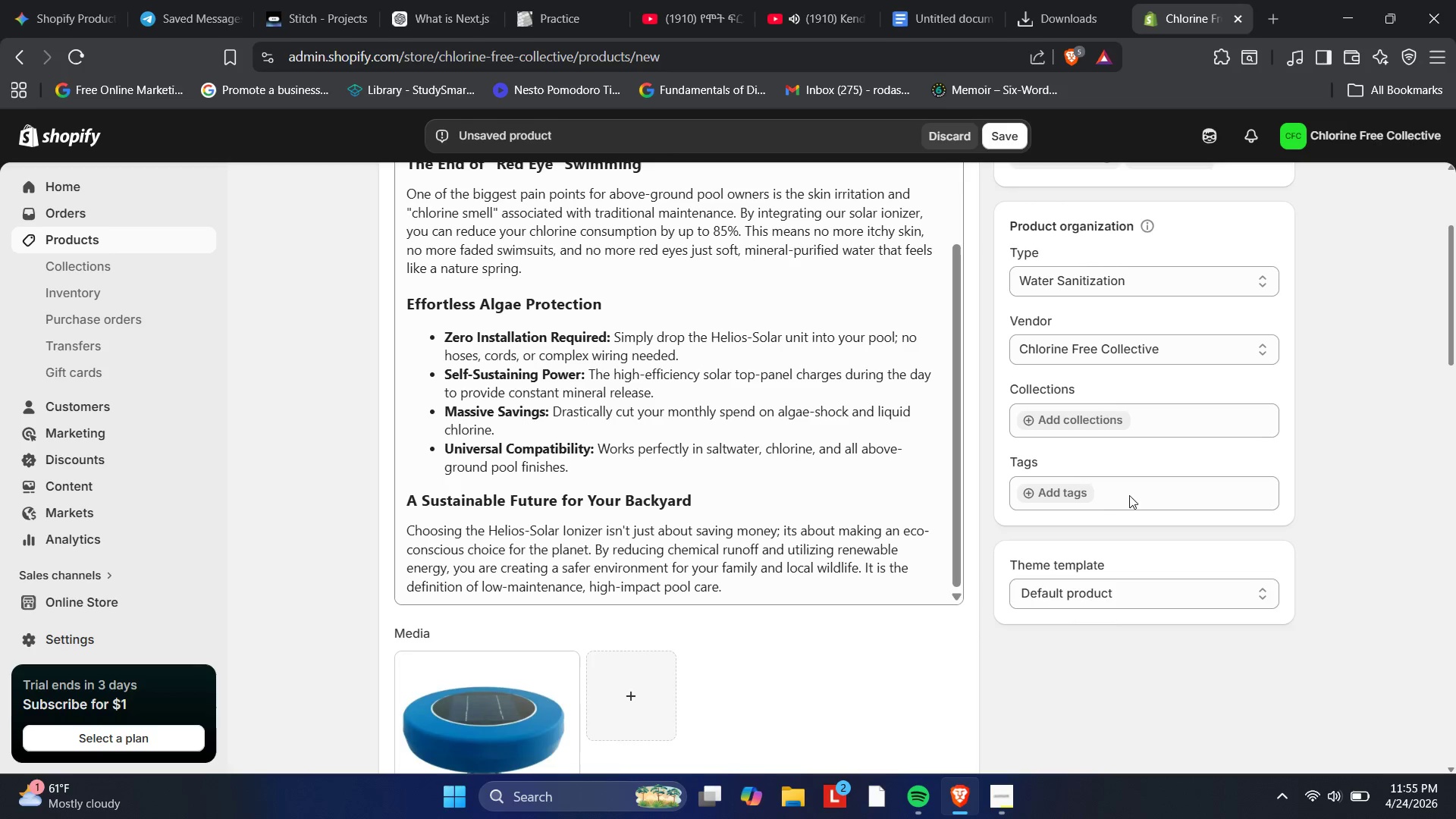 
left_click([1069, 492])
 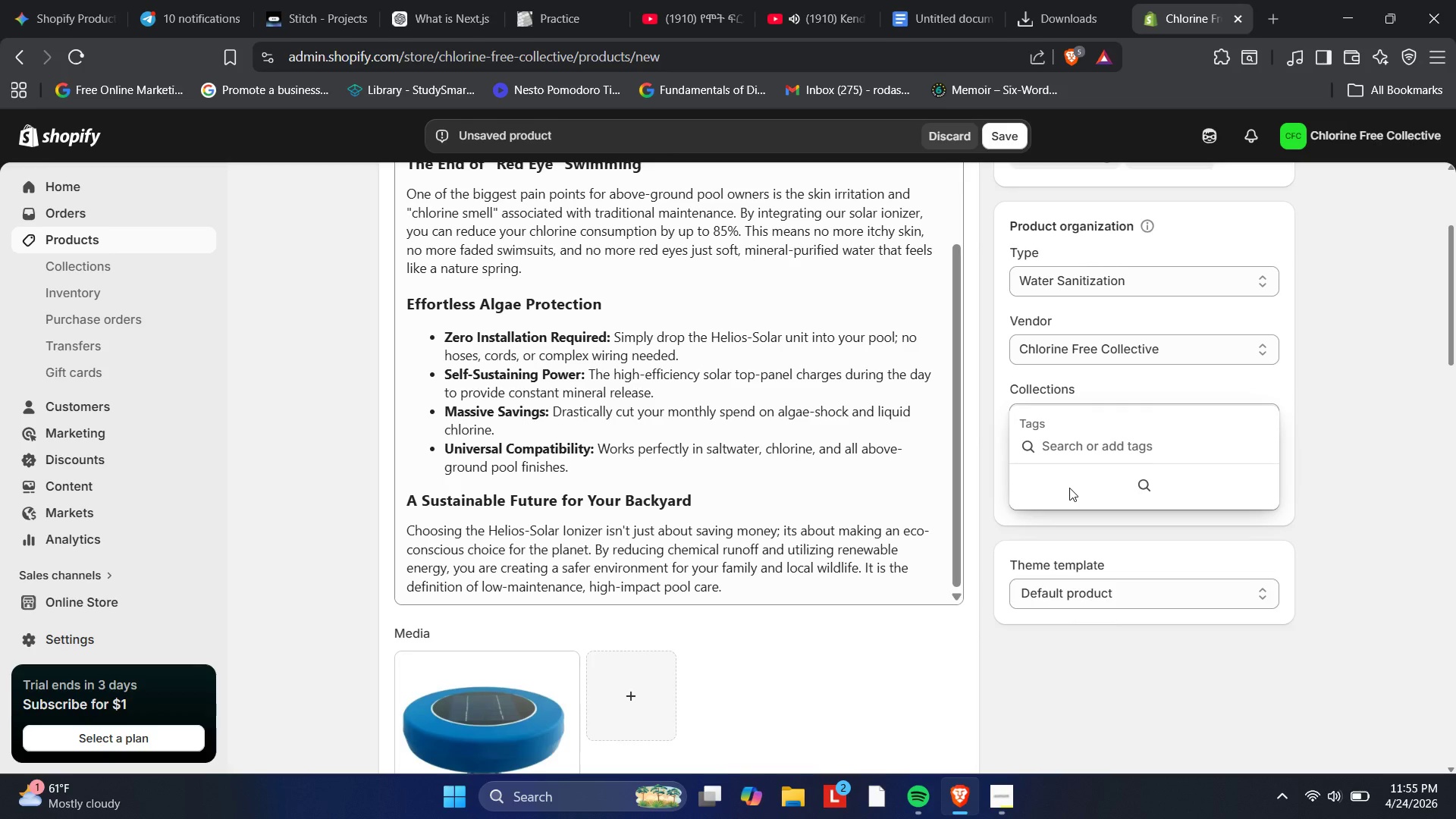 
type(Solar-Powr)
key(Backspace)
type(ered)